 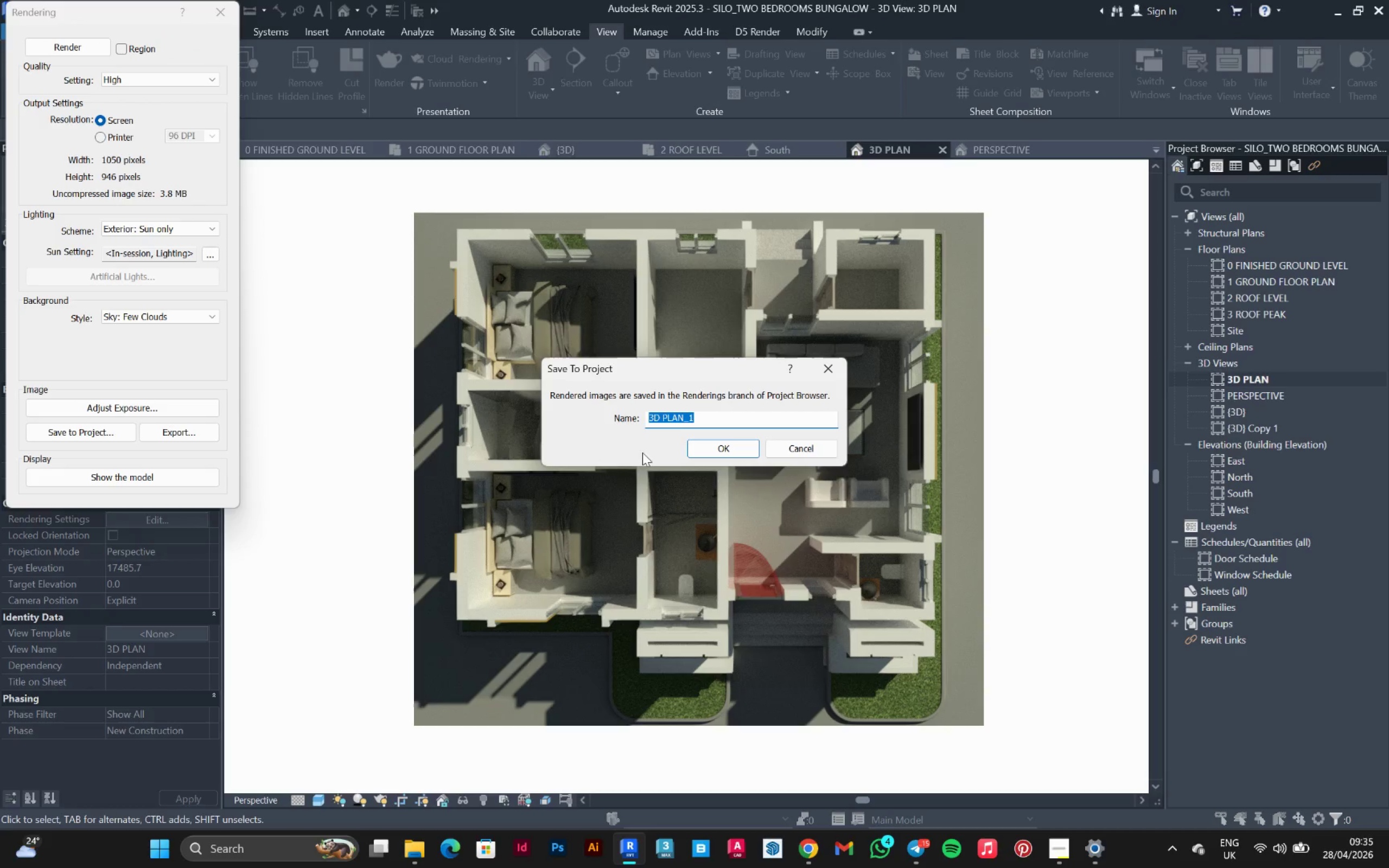 
left_click([834, 368])
 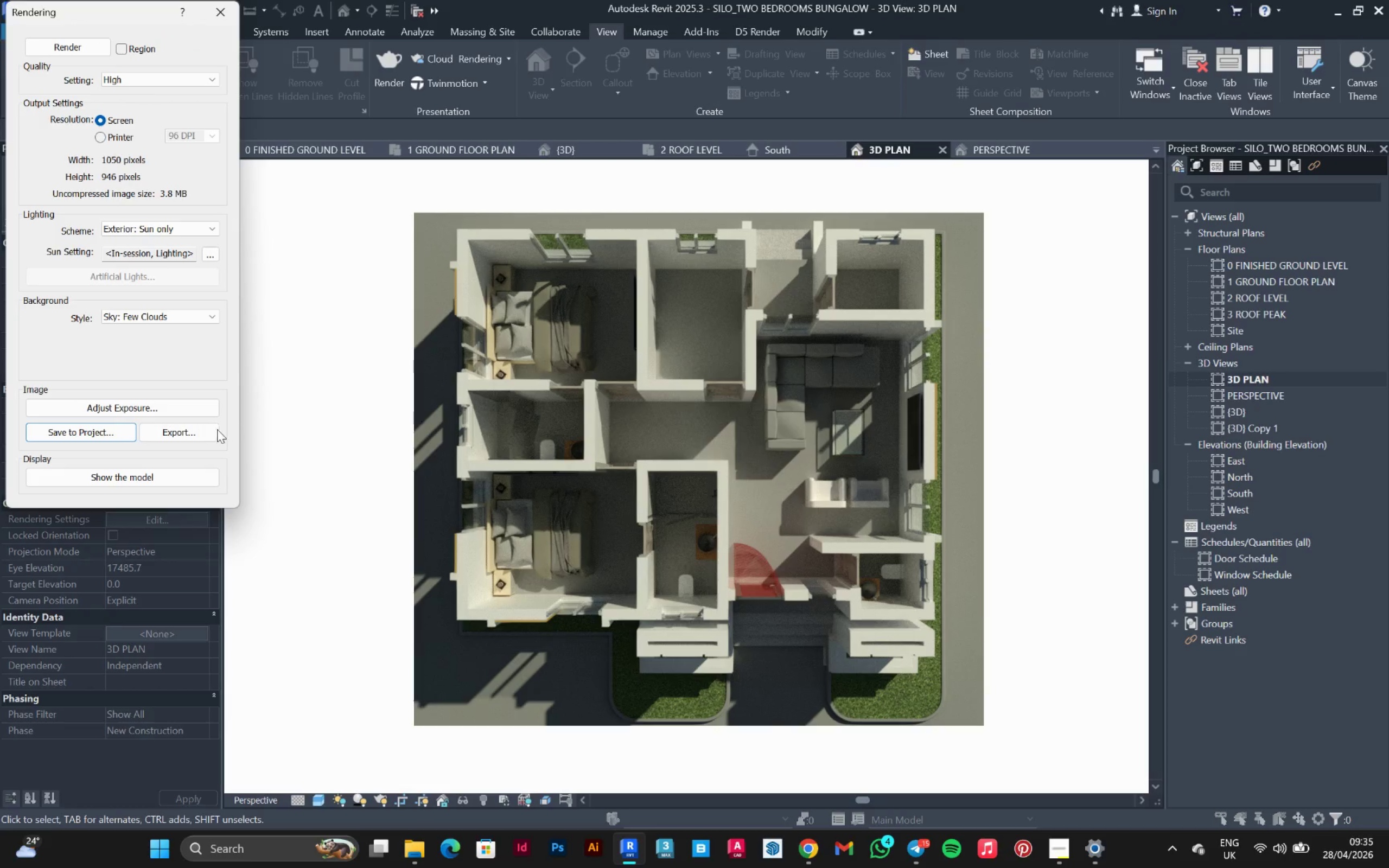 
left_click([199, 430])
 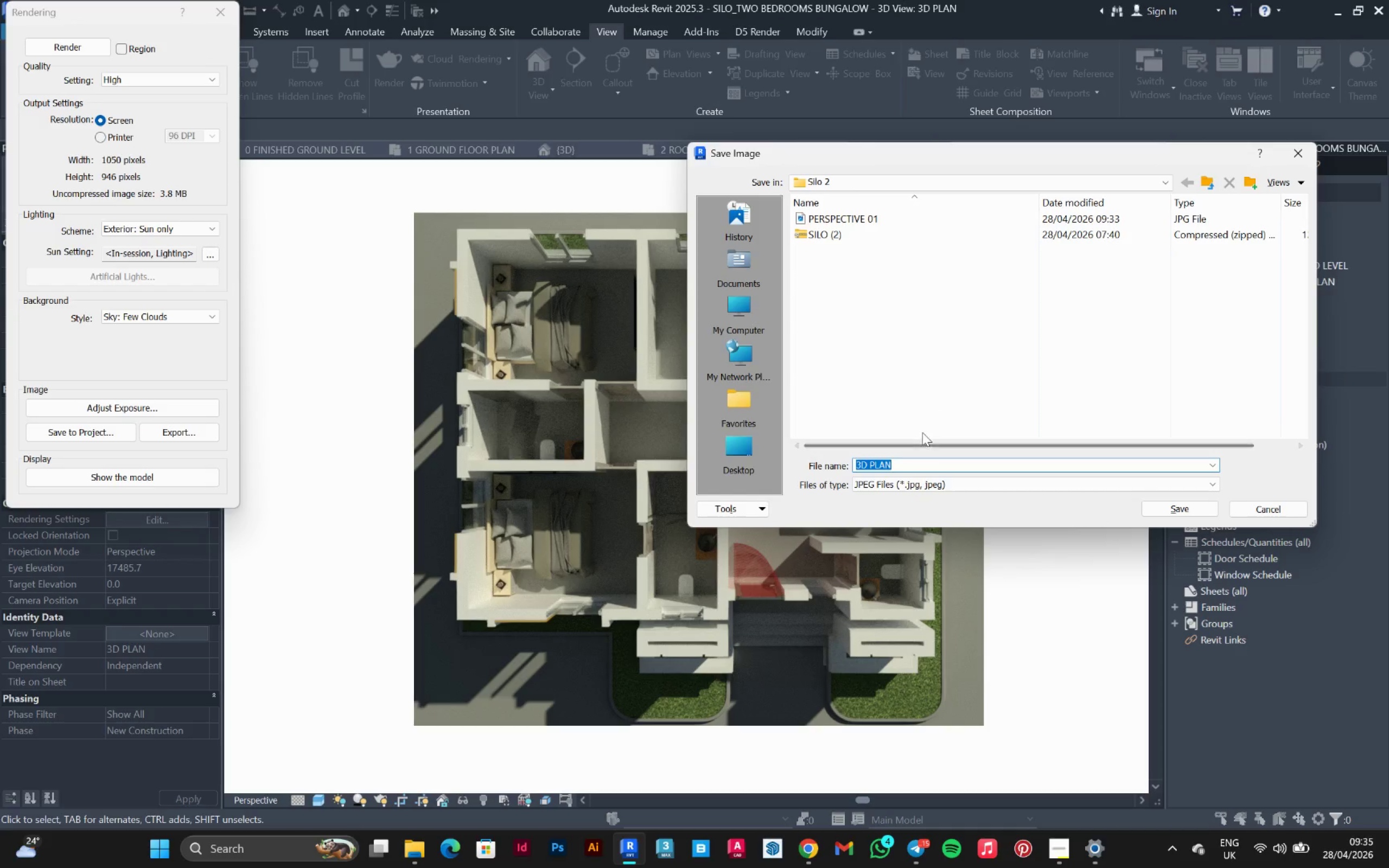 
left_click([856, 220])
 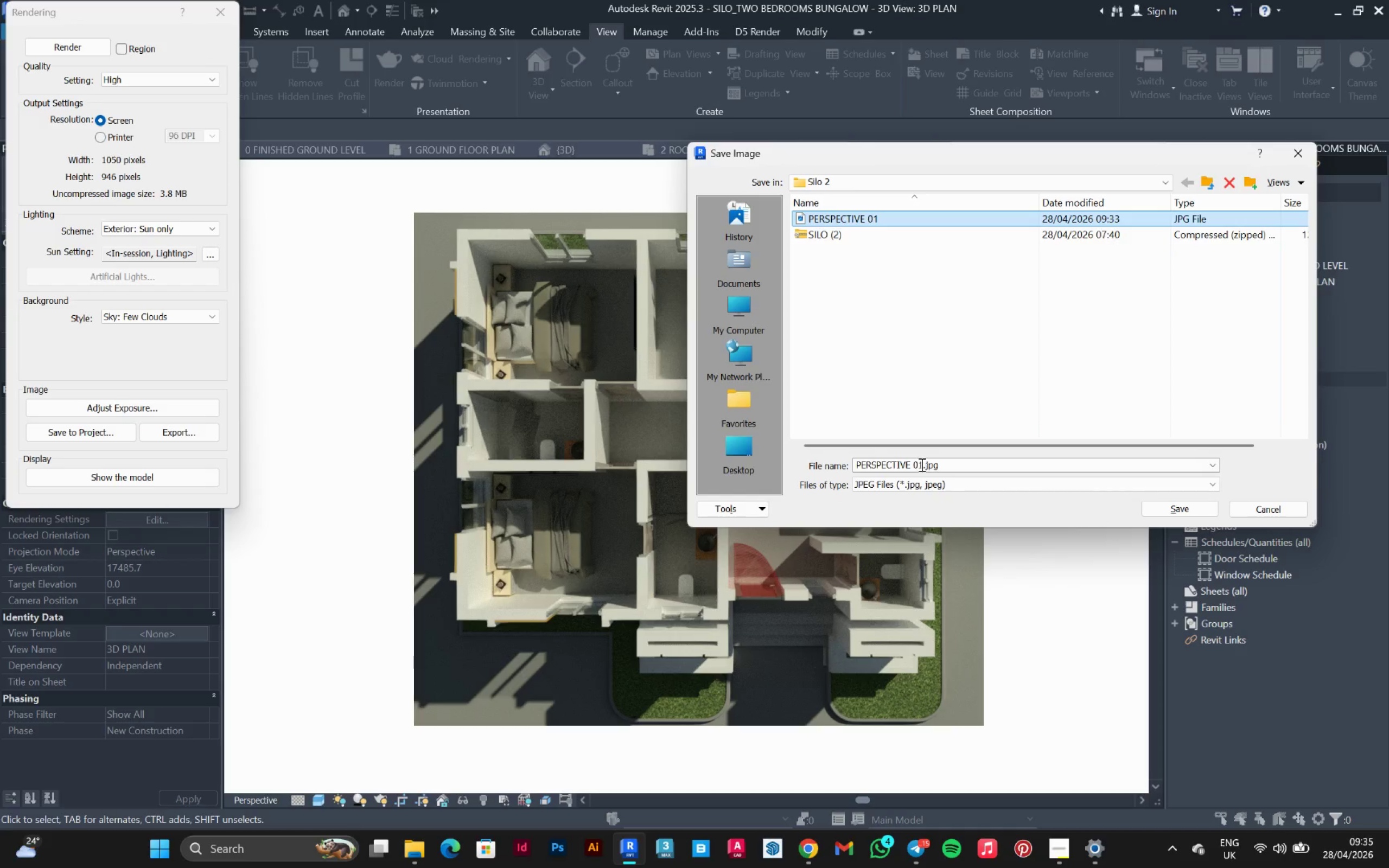 
double_click([921, 464])
 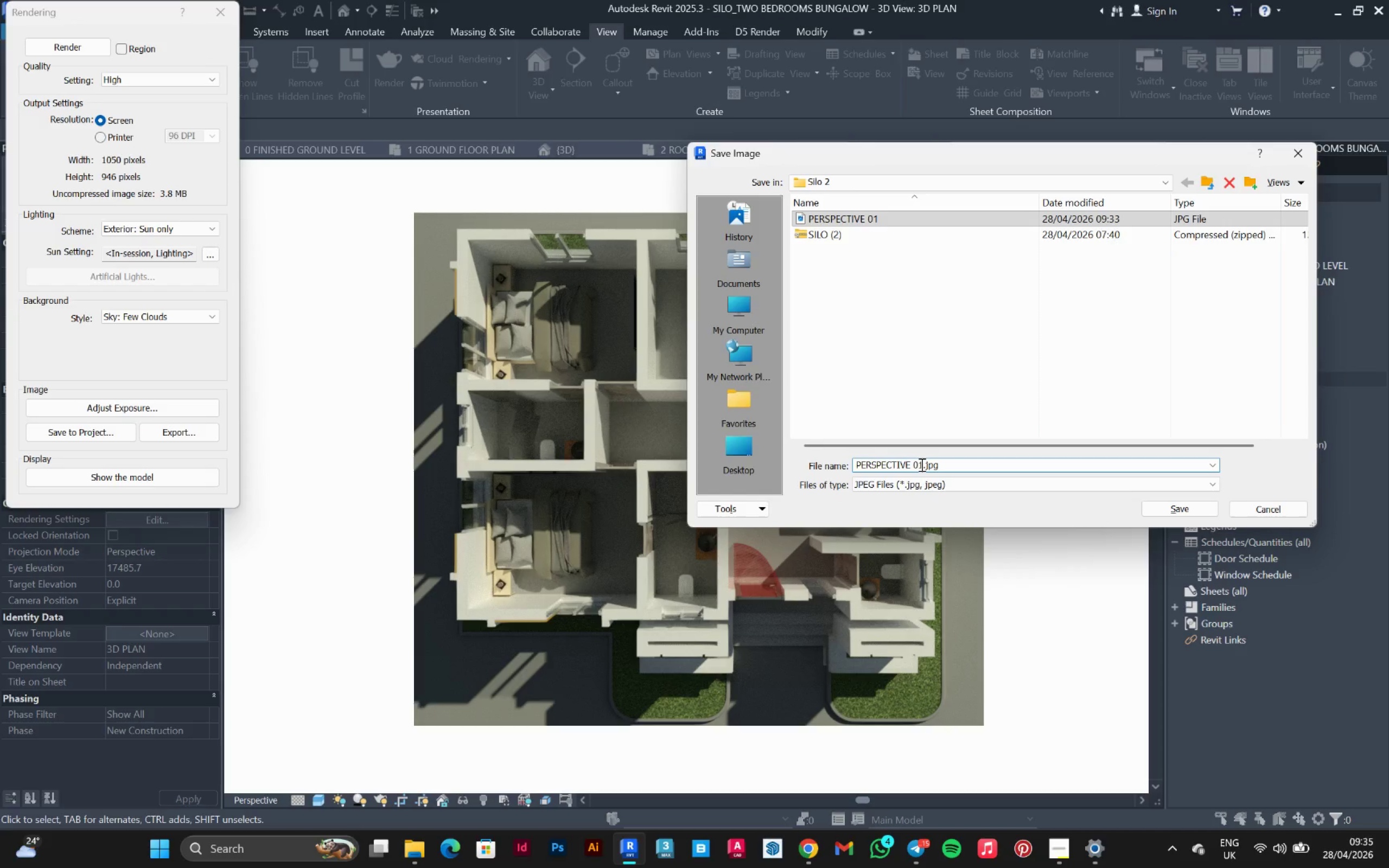 
left_click([921, 464])
 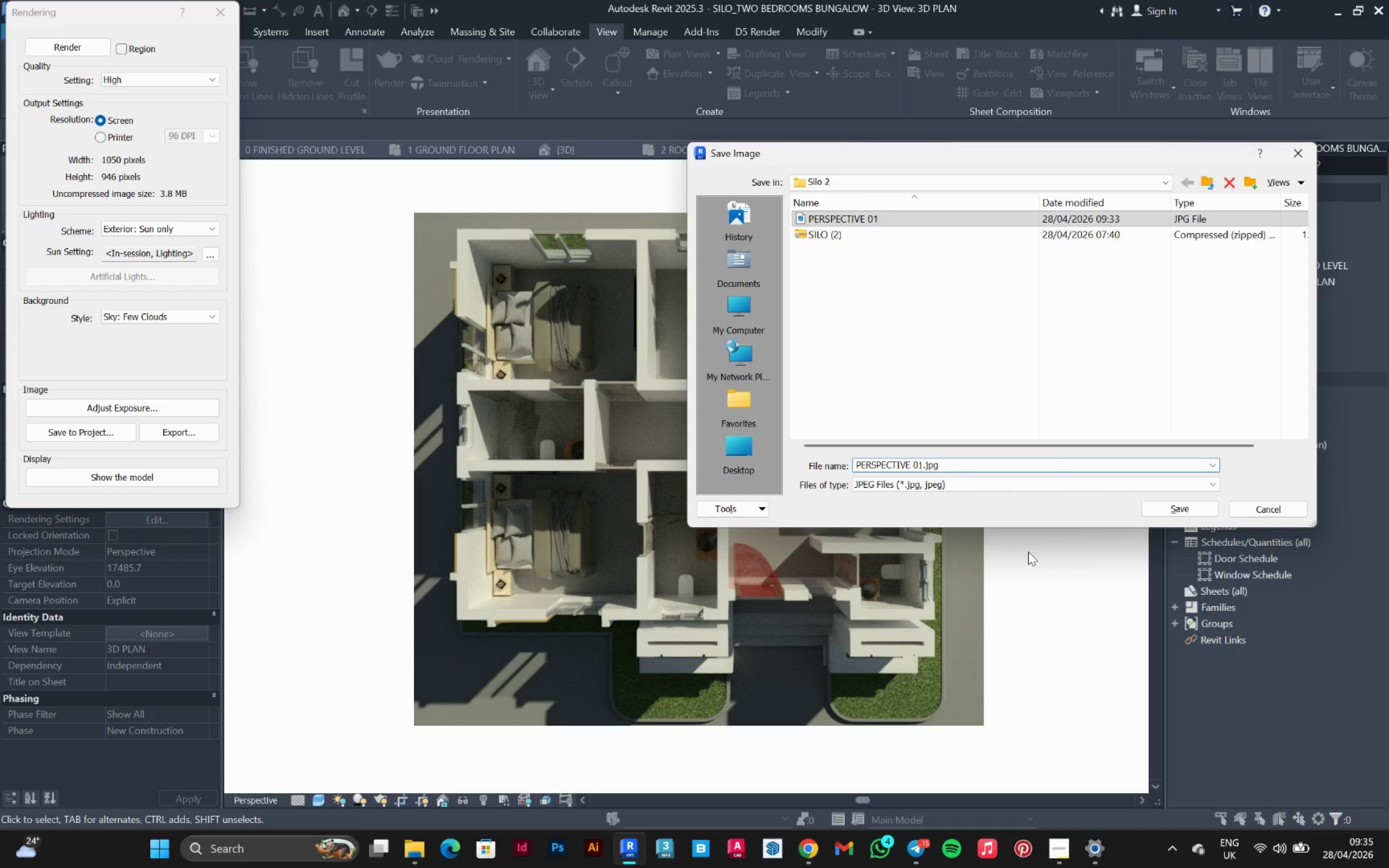 
key(Backspace)
 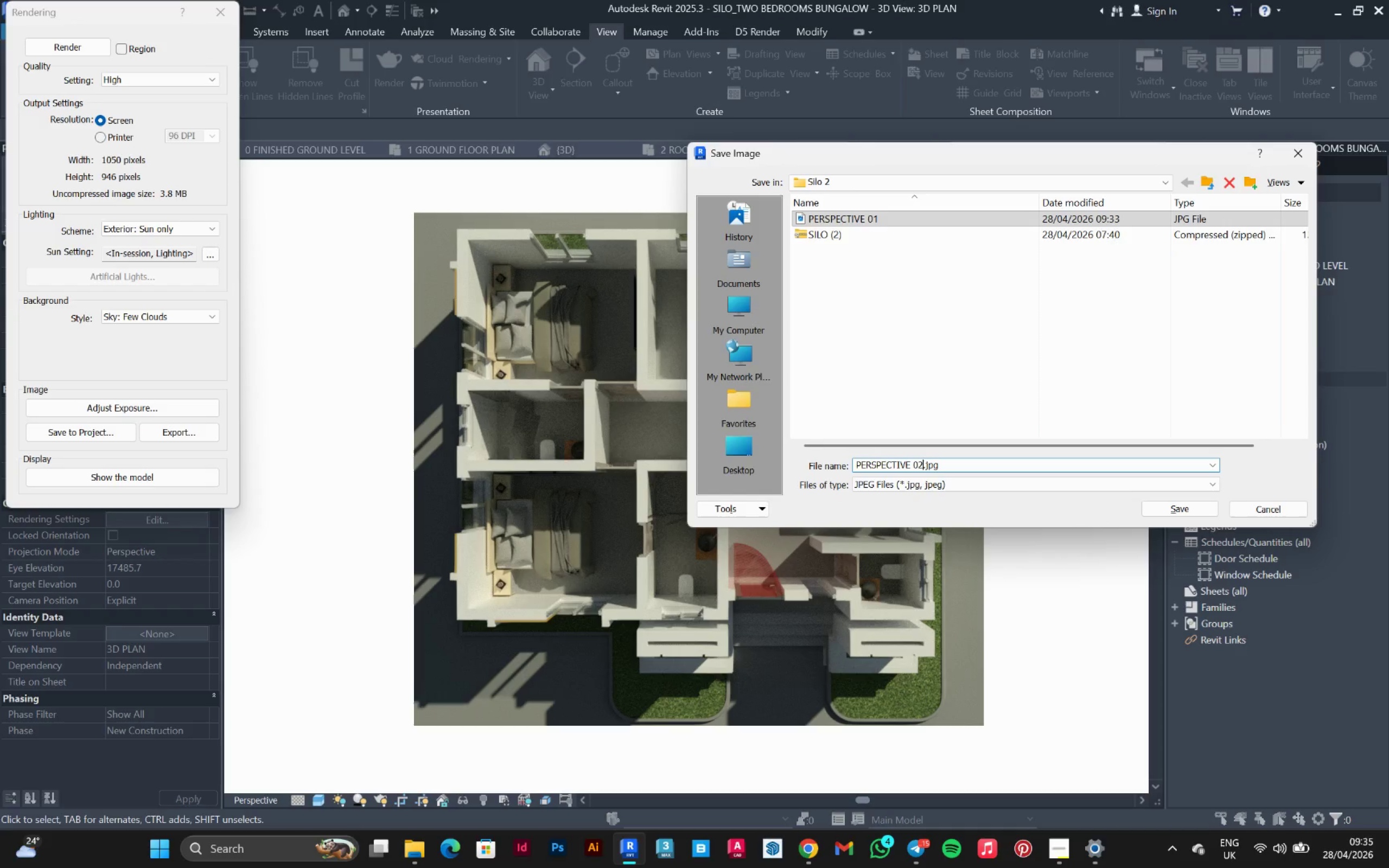 
key(2)
 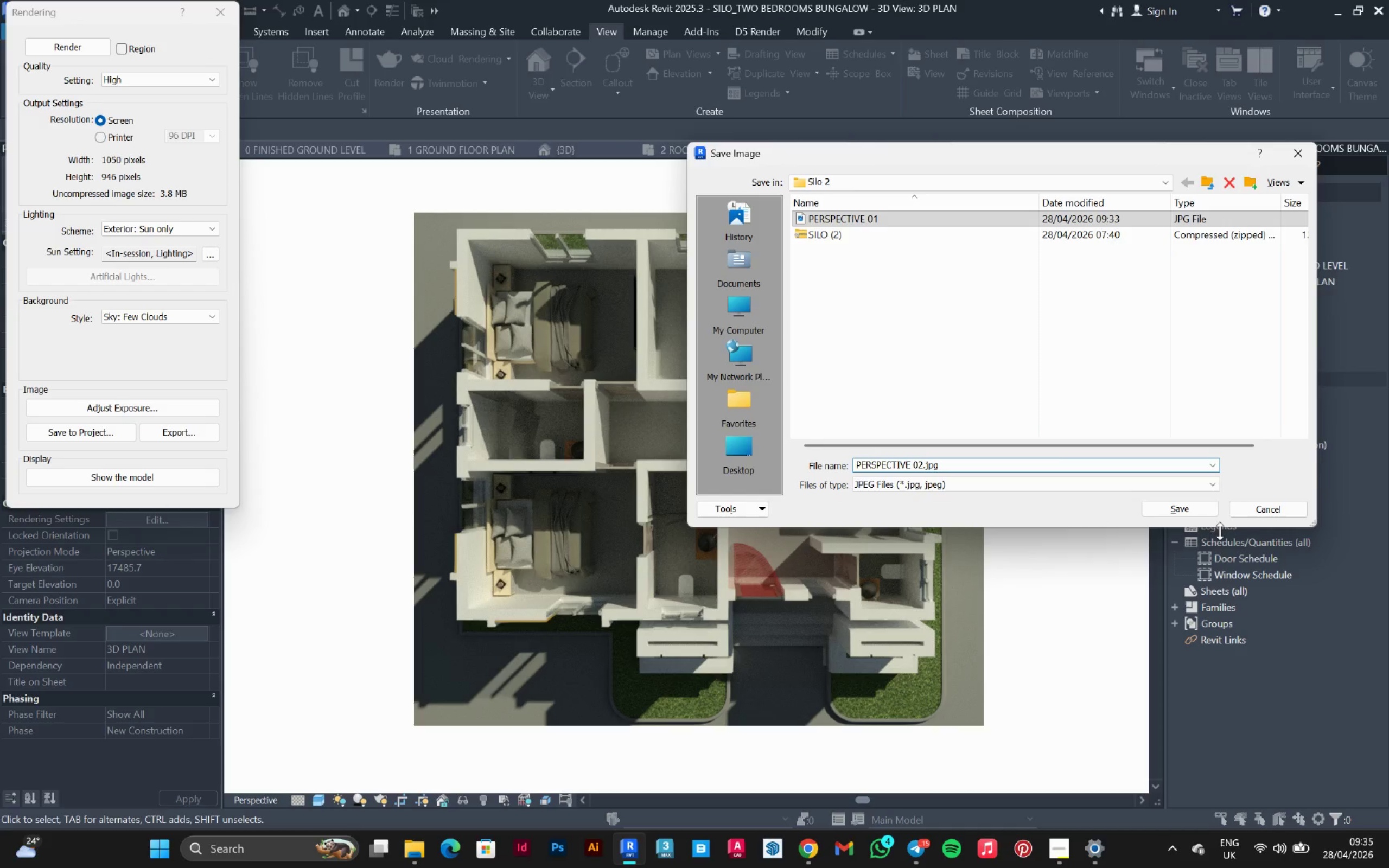 
left_click([1187, 509])
 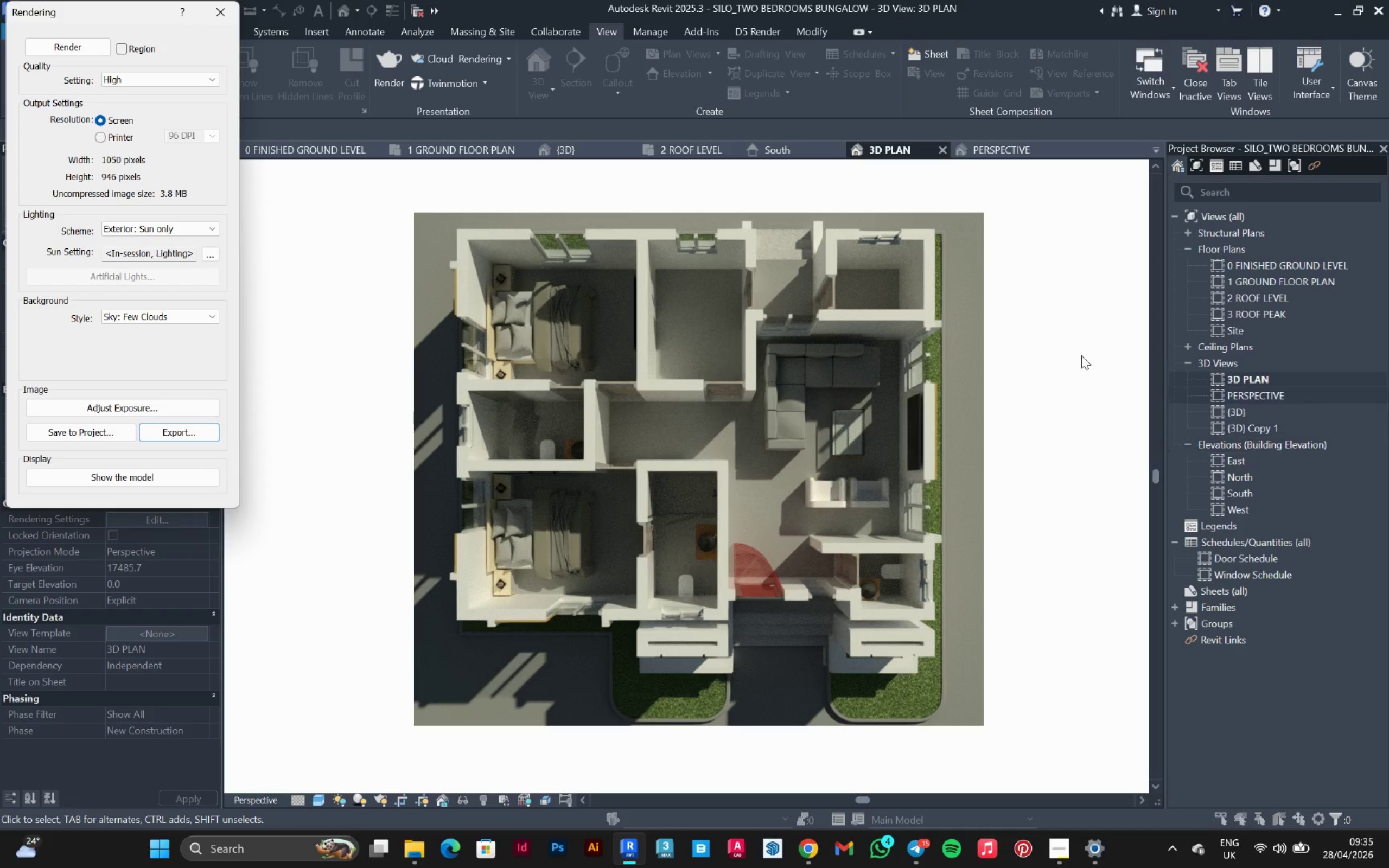 
wait(6.35)
 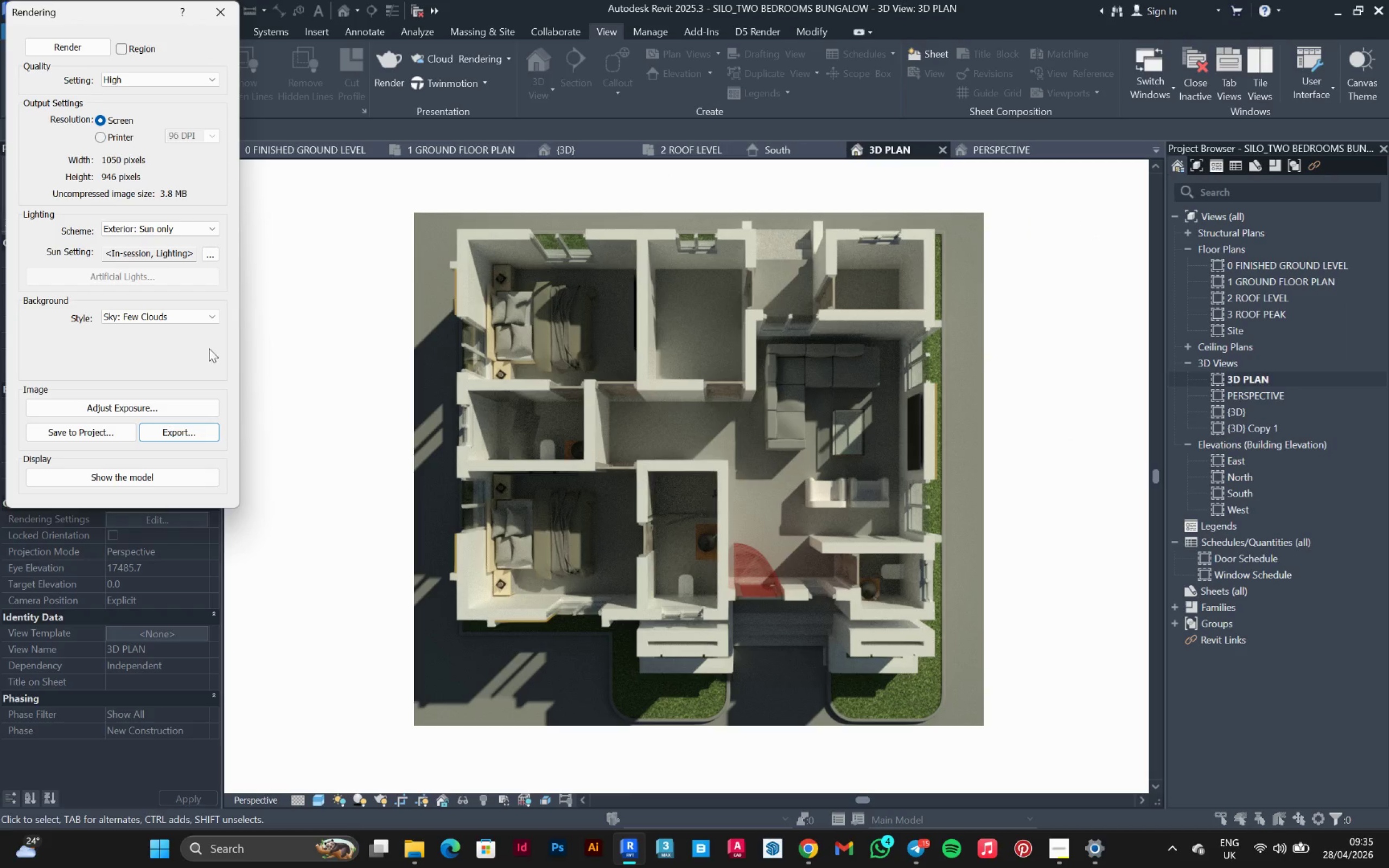 
left_click([427, 147])
 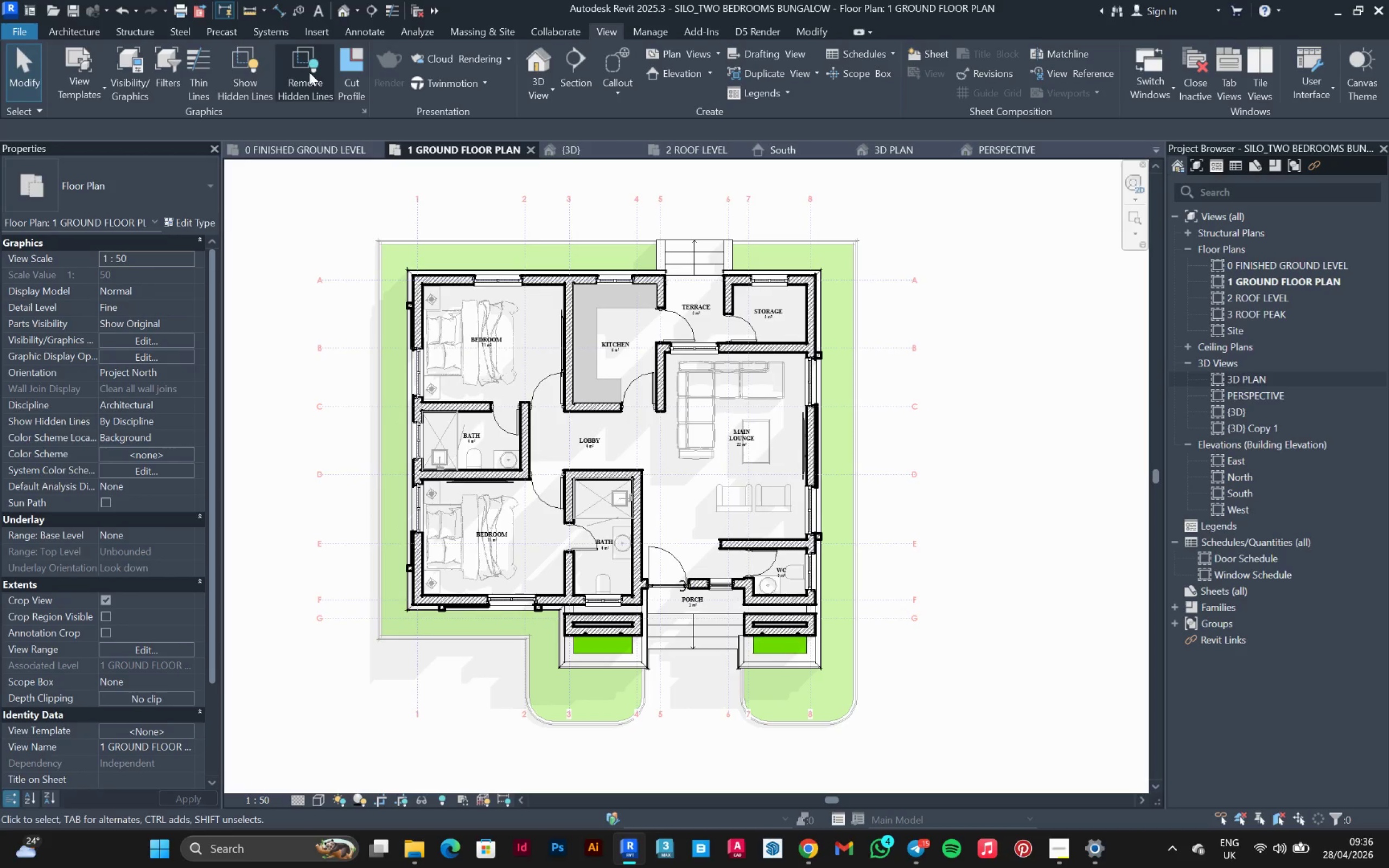 
left_click([356, 13])
 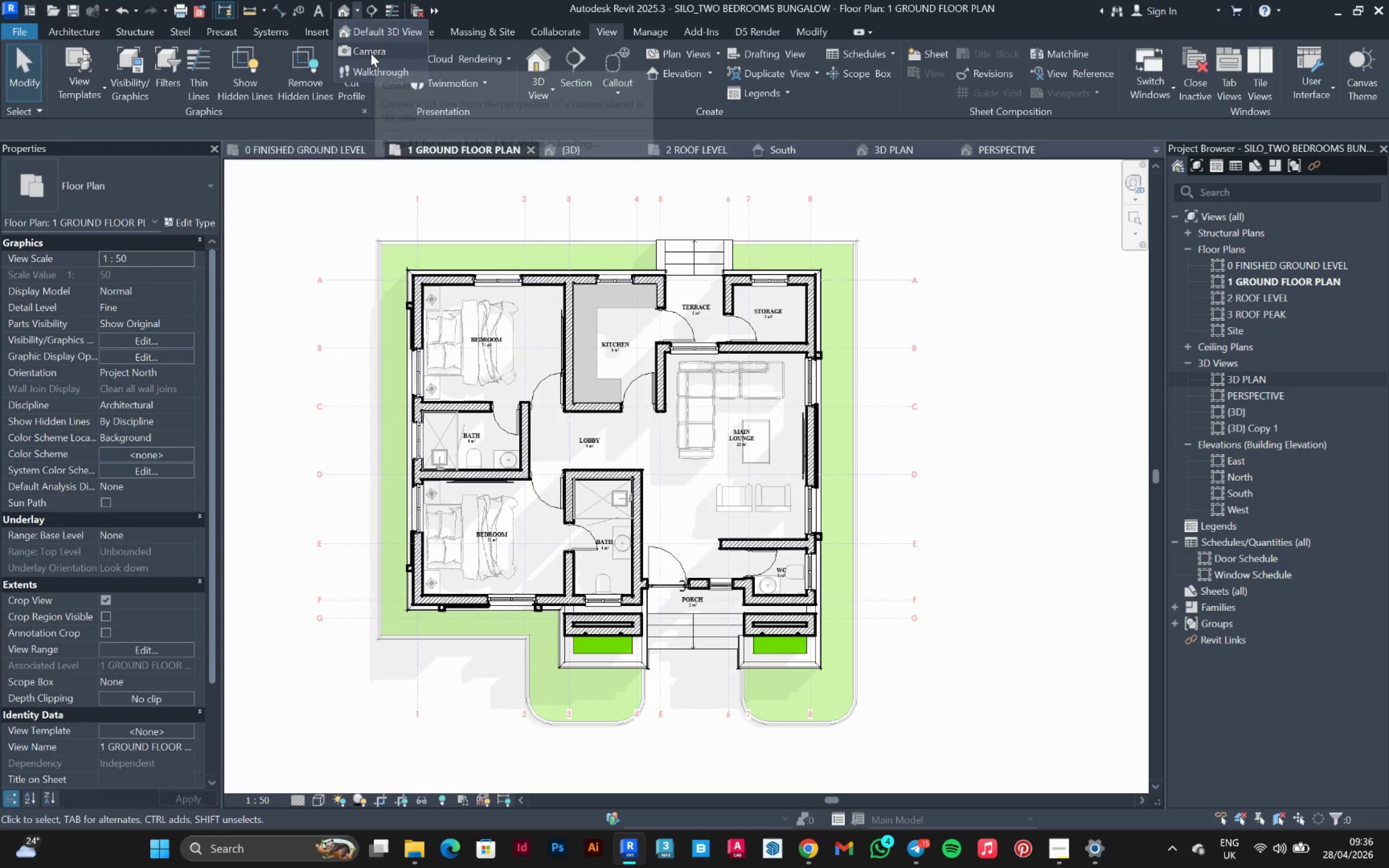 
left_click([371, 53])
 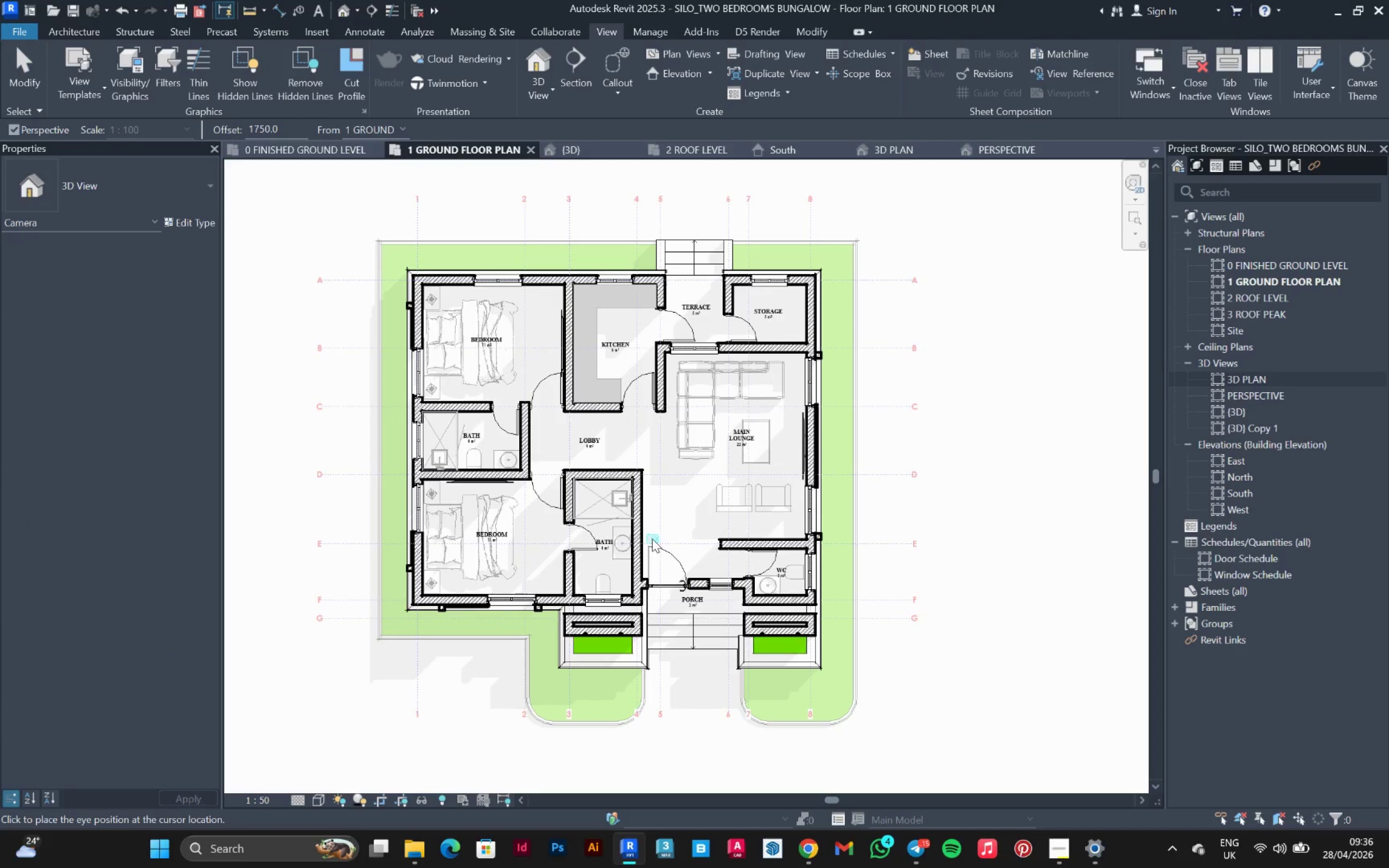 
left_click_drag(start_coordinate=[652, 539], to_coordinate=[755, 431])
 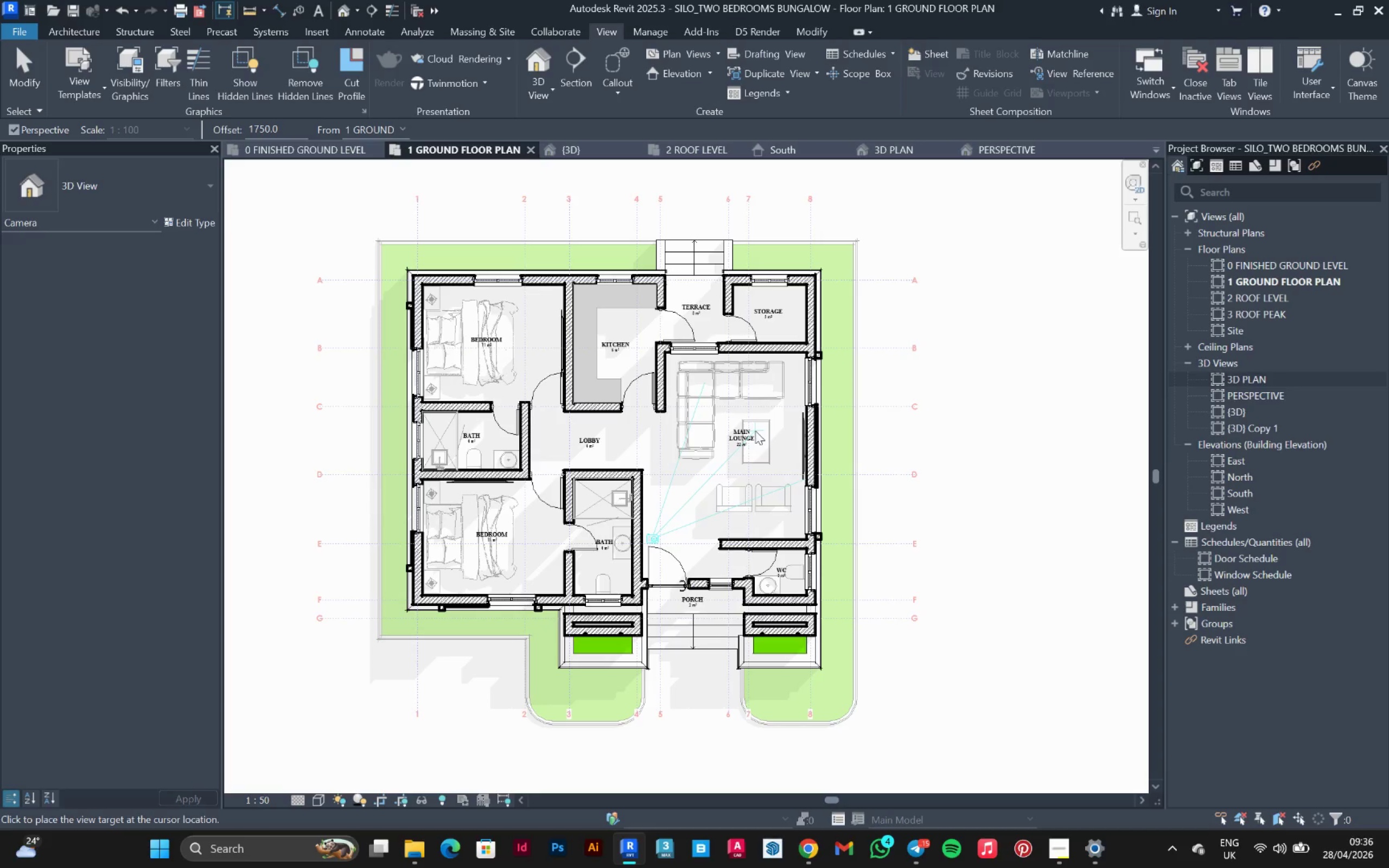 
left_click([755, 431])
 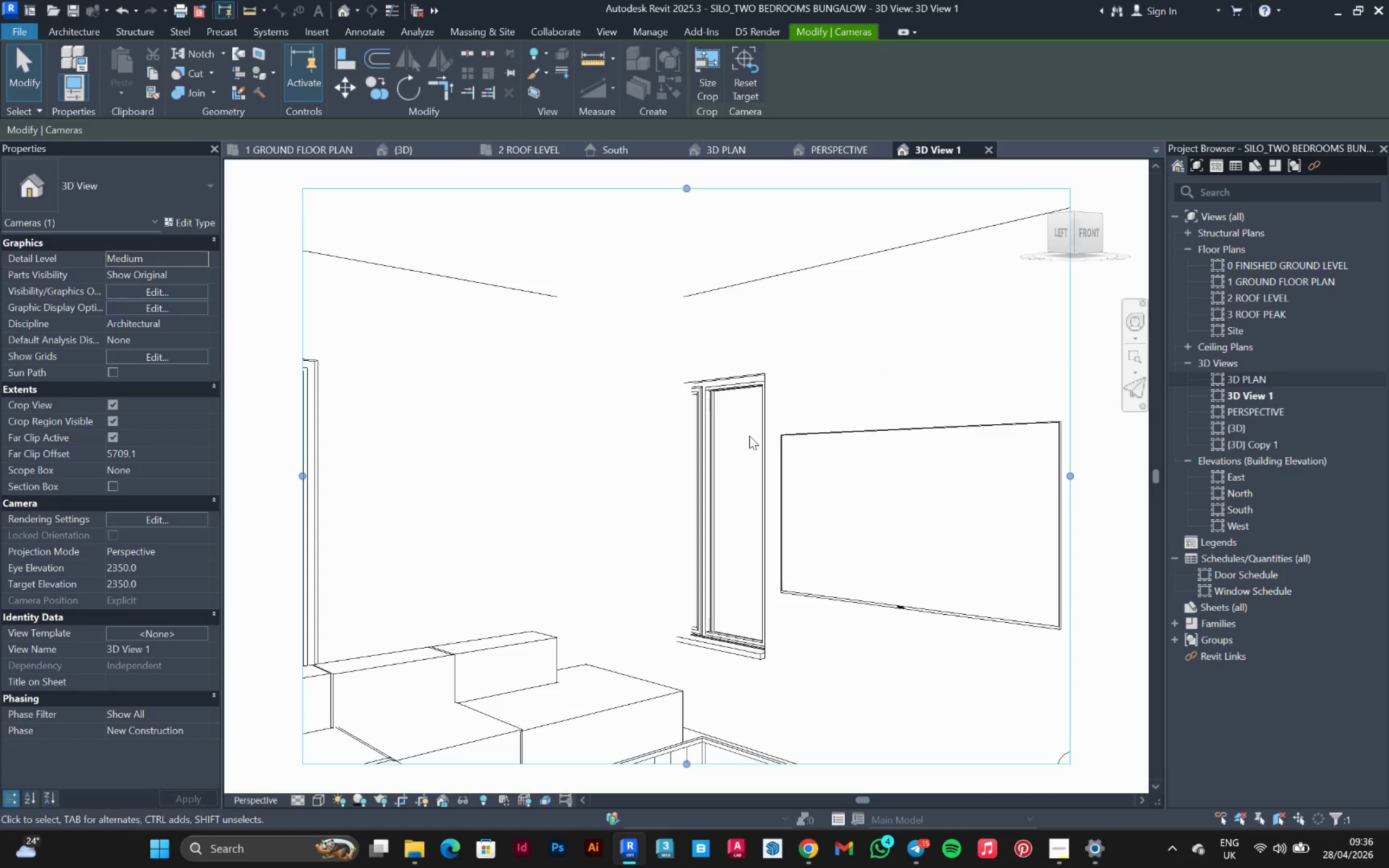 
scroll: coordinate [664, 405], scroll_direction: down, amount: 3.0
 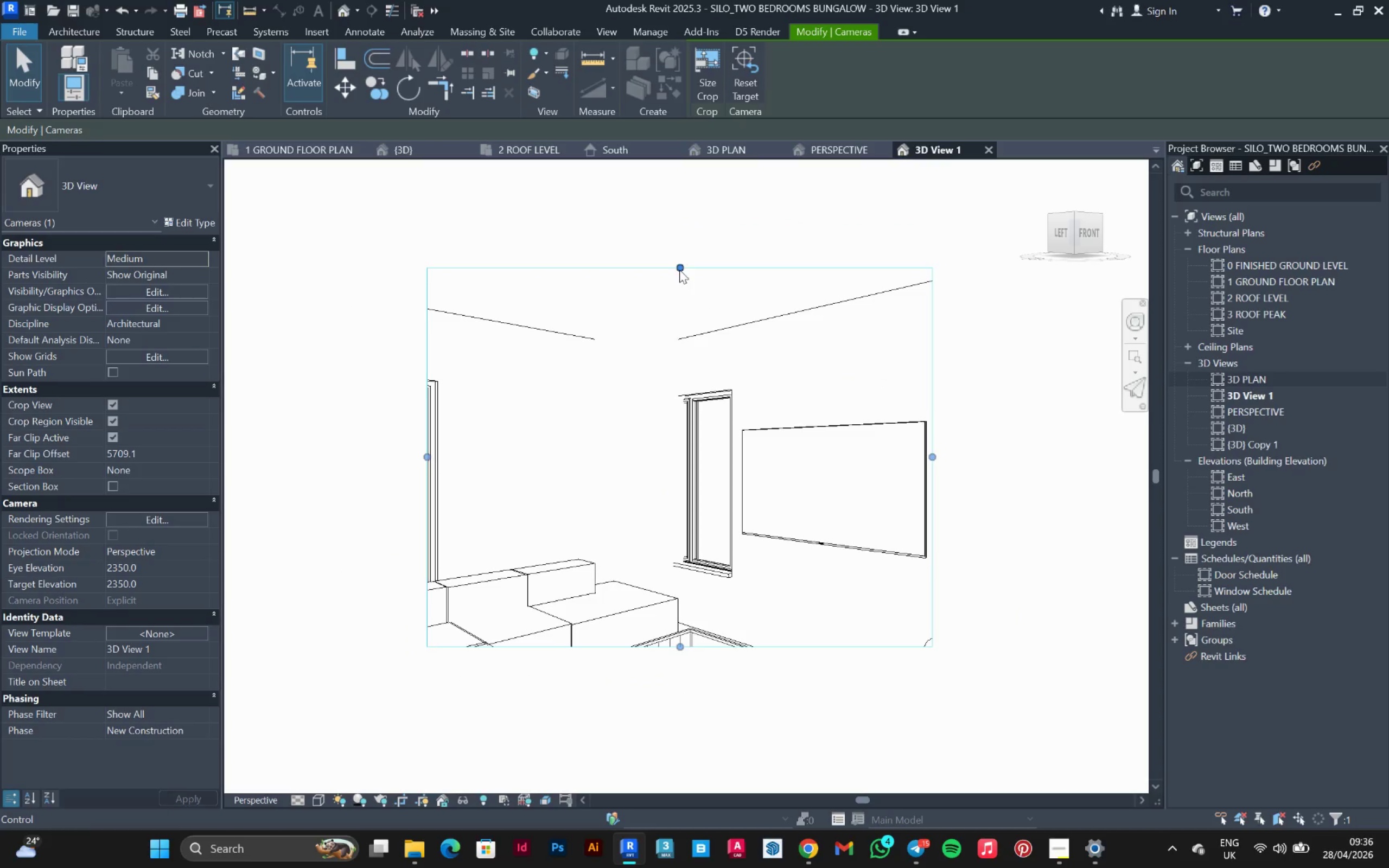 
left_click([679, 270])
 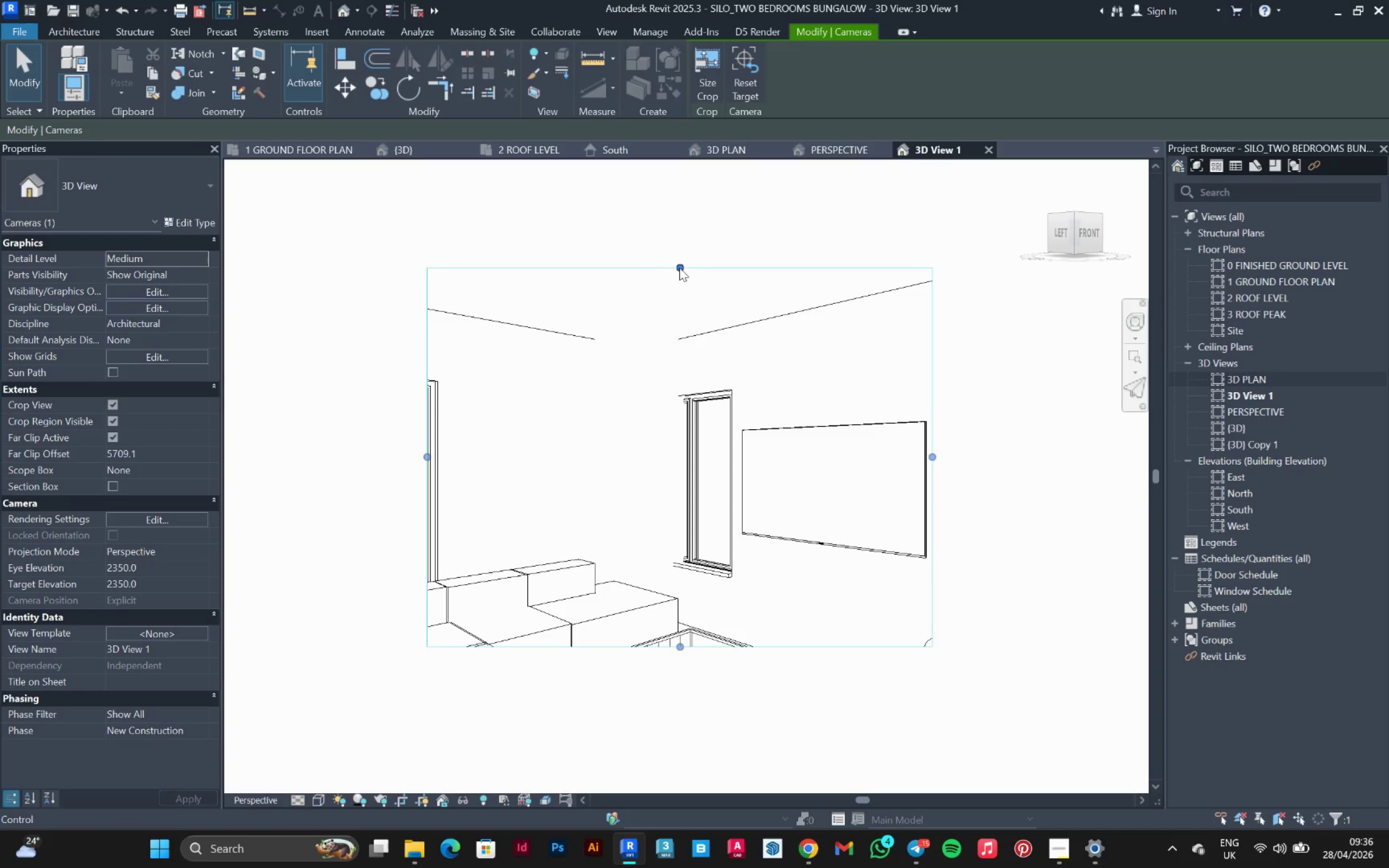 
left_click_drag(start_coordinate=[679, 267], to_coordinate=[681, 210])
 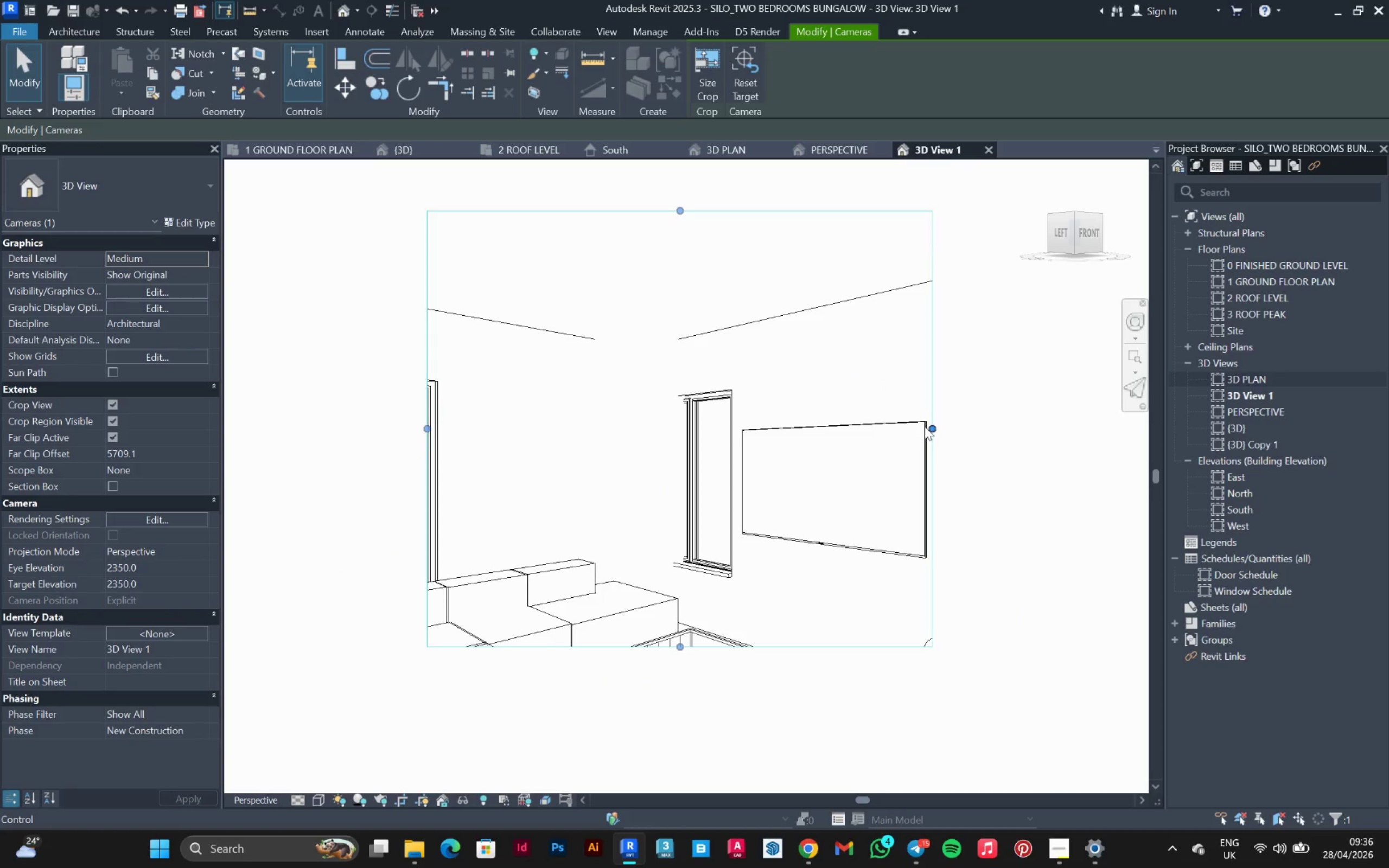 
left_click_drag(start_coordinate=[931, 429], to_coordinate=[1101, 470])
 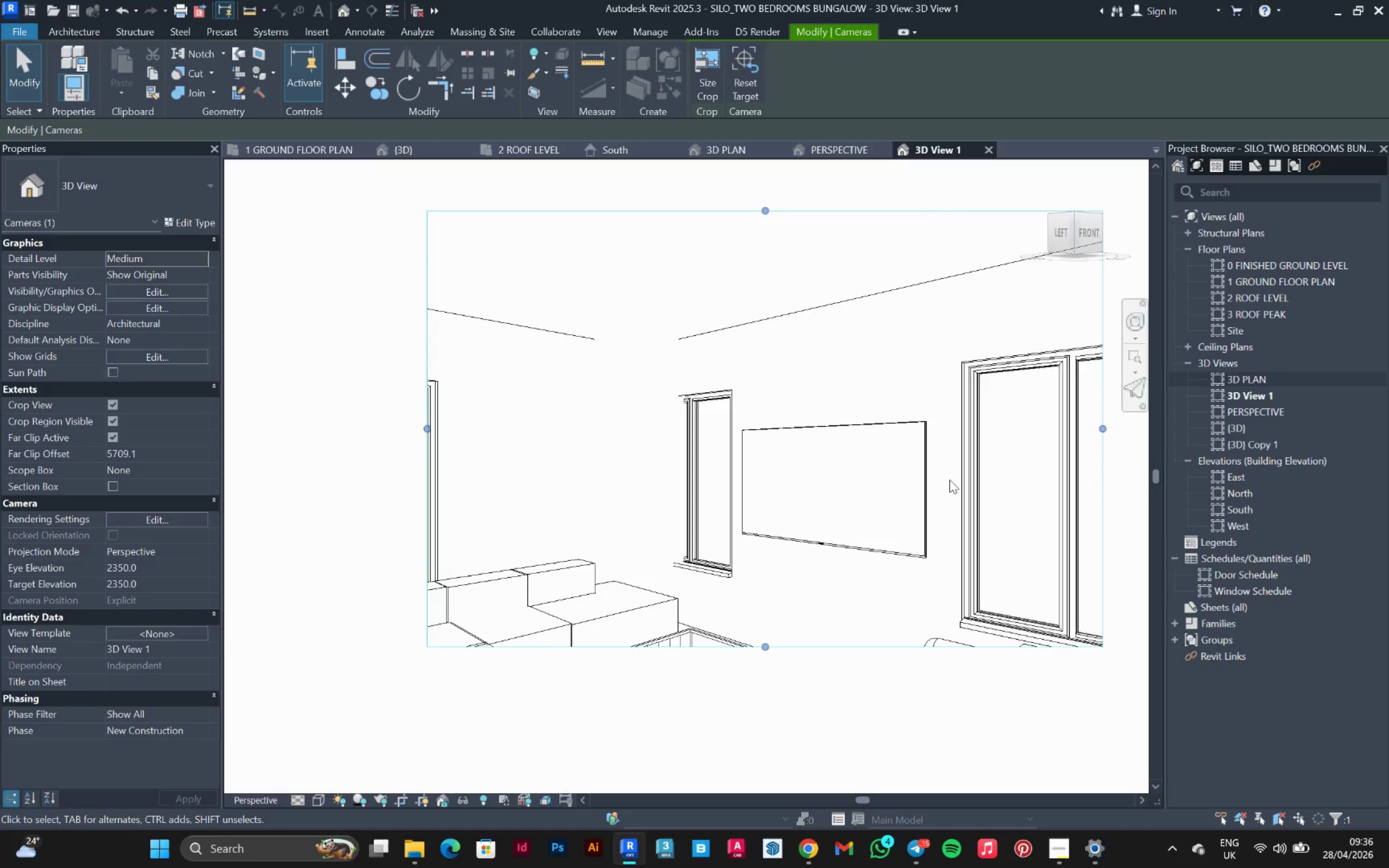 
scroll: coordinate [674, 405], scroll_direction: down, amount: 3.0
 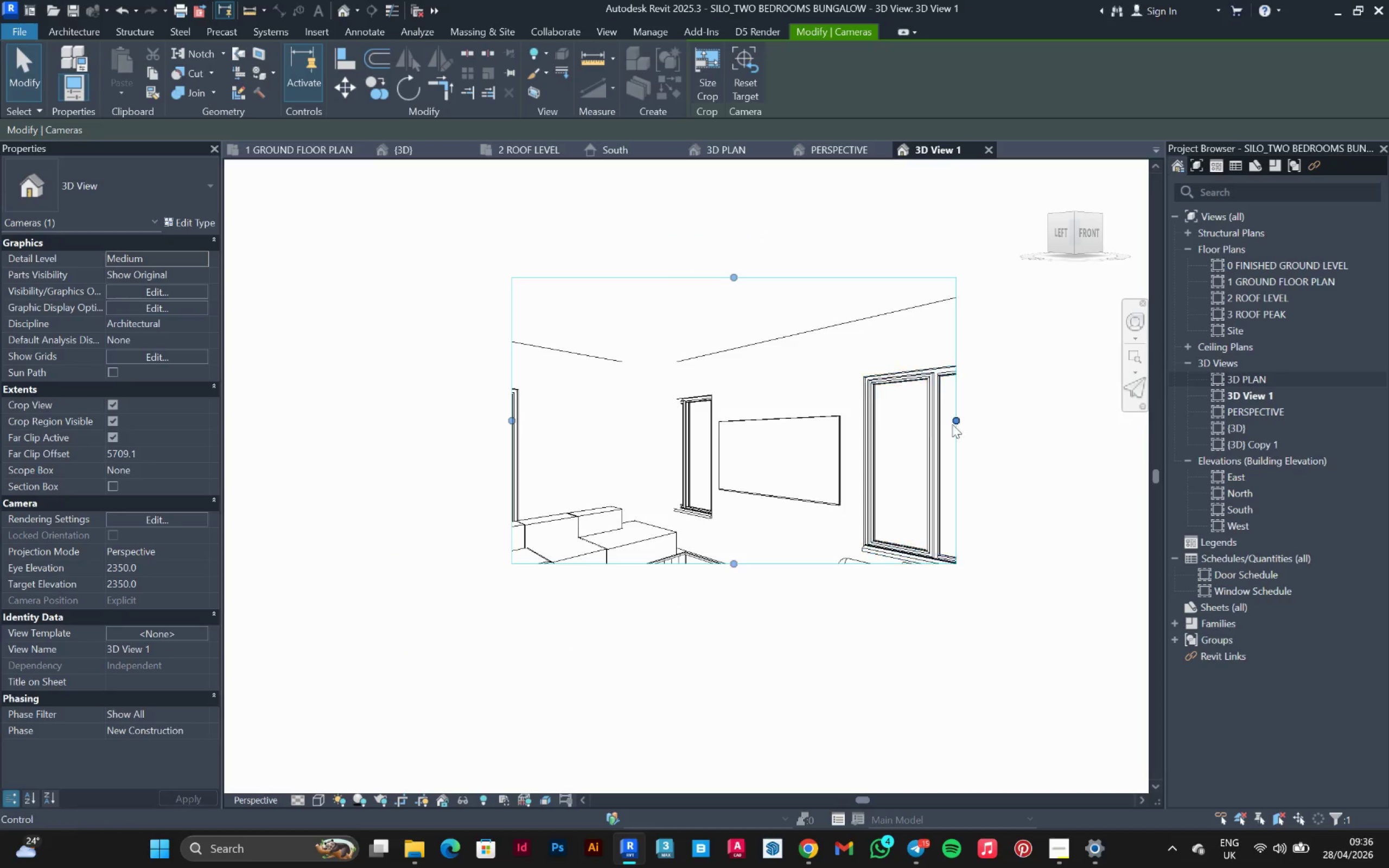 
left_click_drag(start_coordinate=[964, 414], to_coordinate=[1058, 450])
 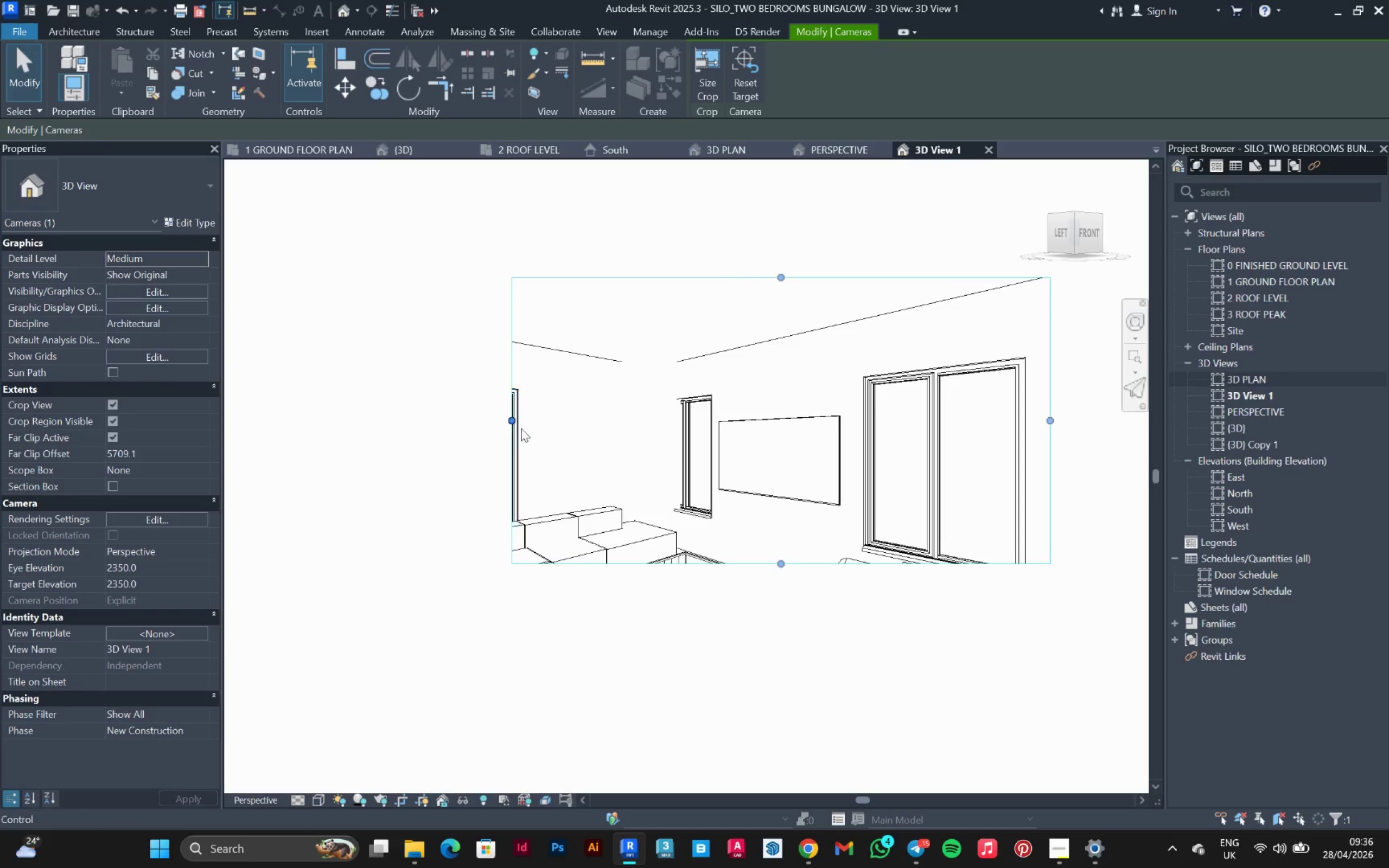 
left_click_drag(start_coordinate=[508, 423], to_coordinate=[264, 423])
 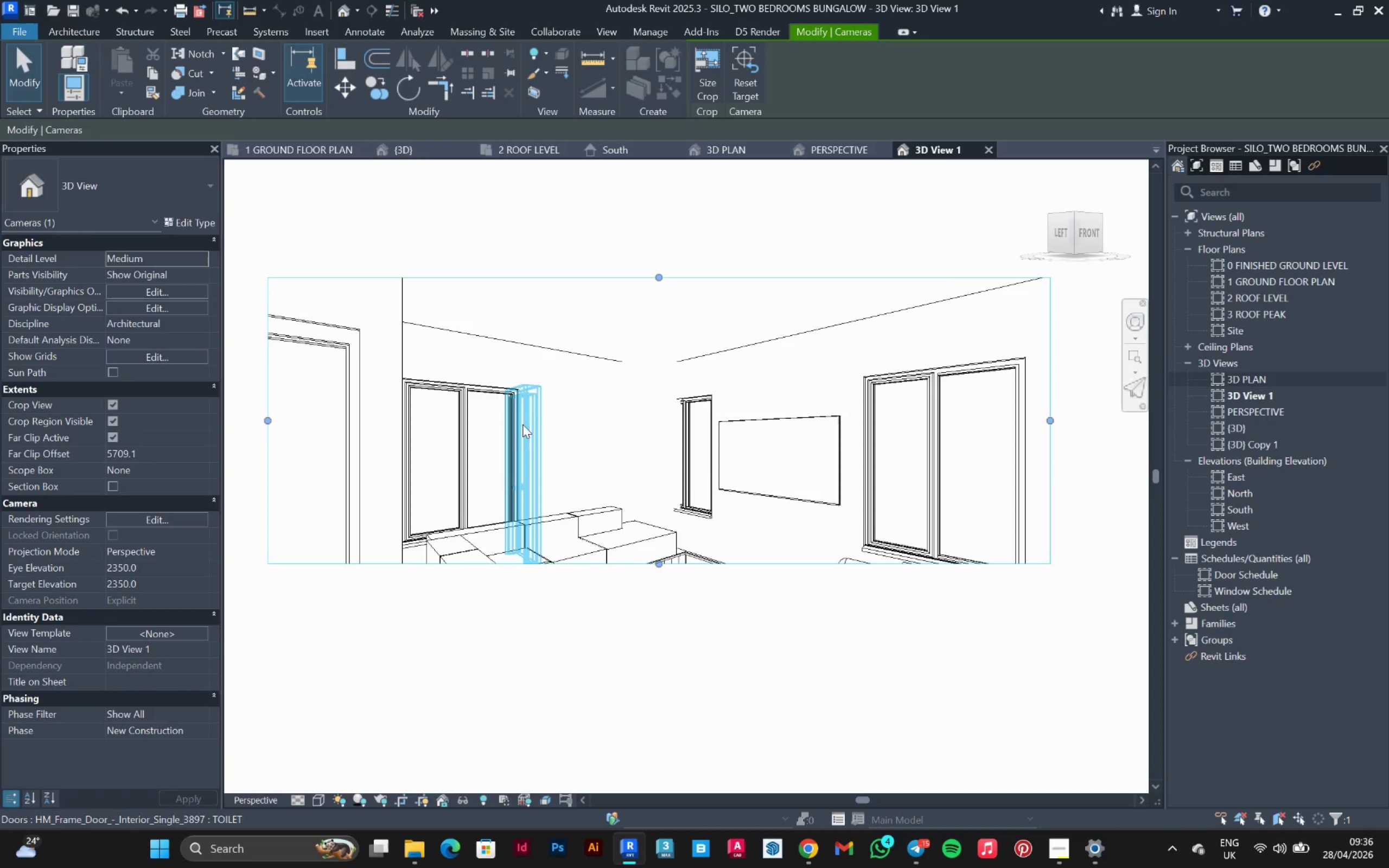 
scroll: coordinate [605, 423], scroll_direction: down, amount: 1.0
 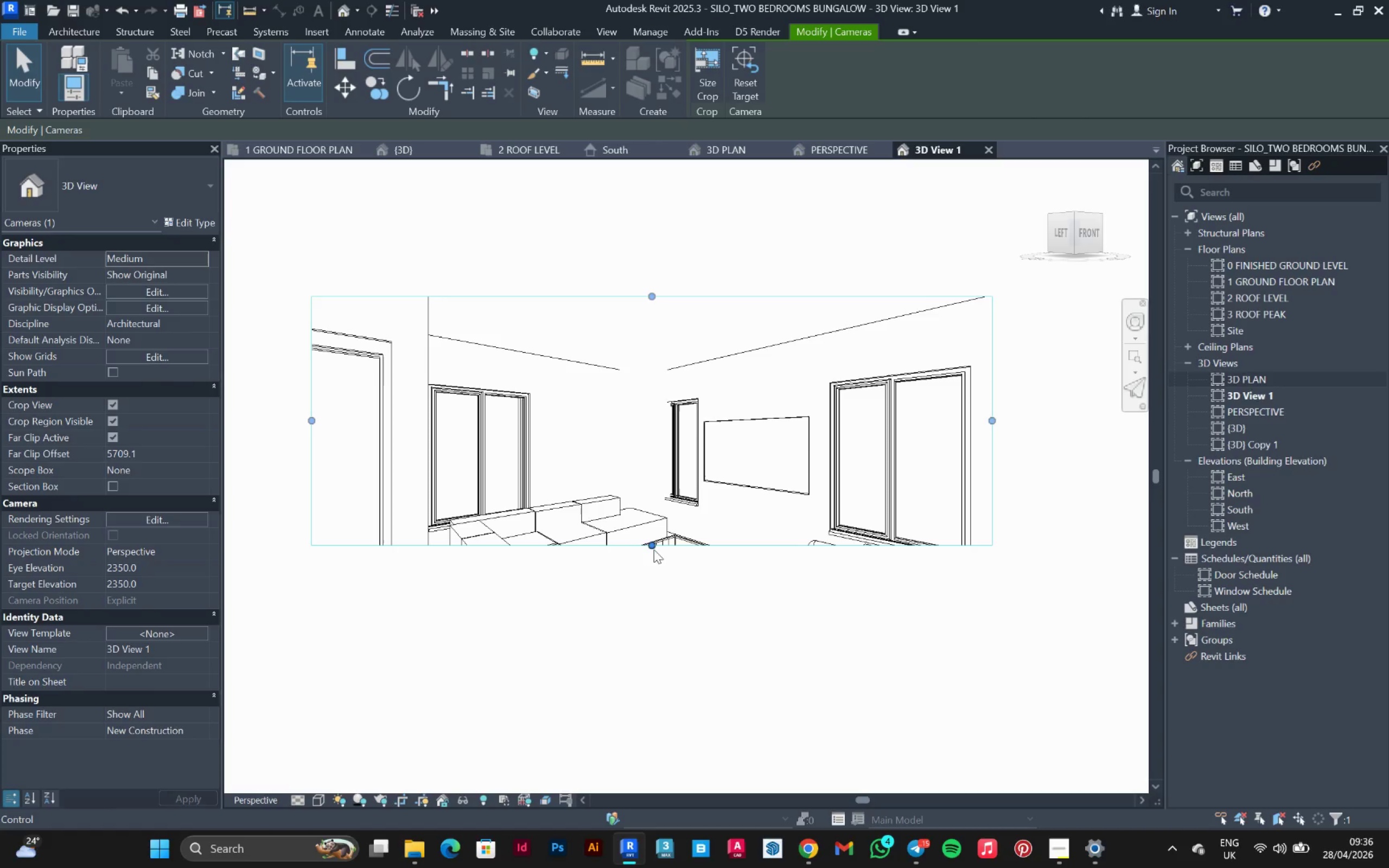 
left_click_drag(start_coordinate=[650, 545], to_coordinate=[636, 723])
 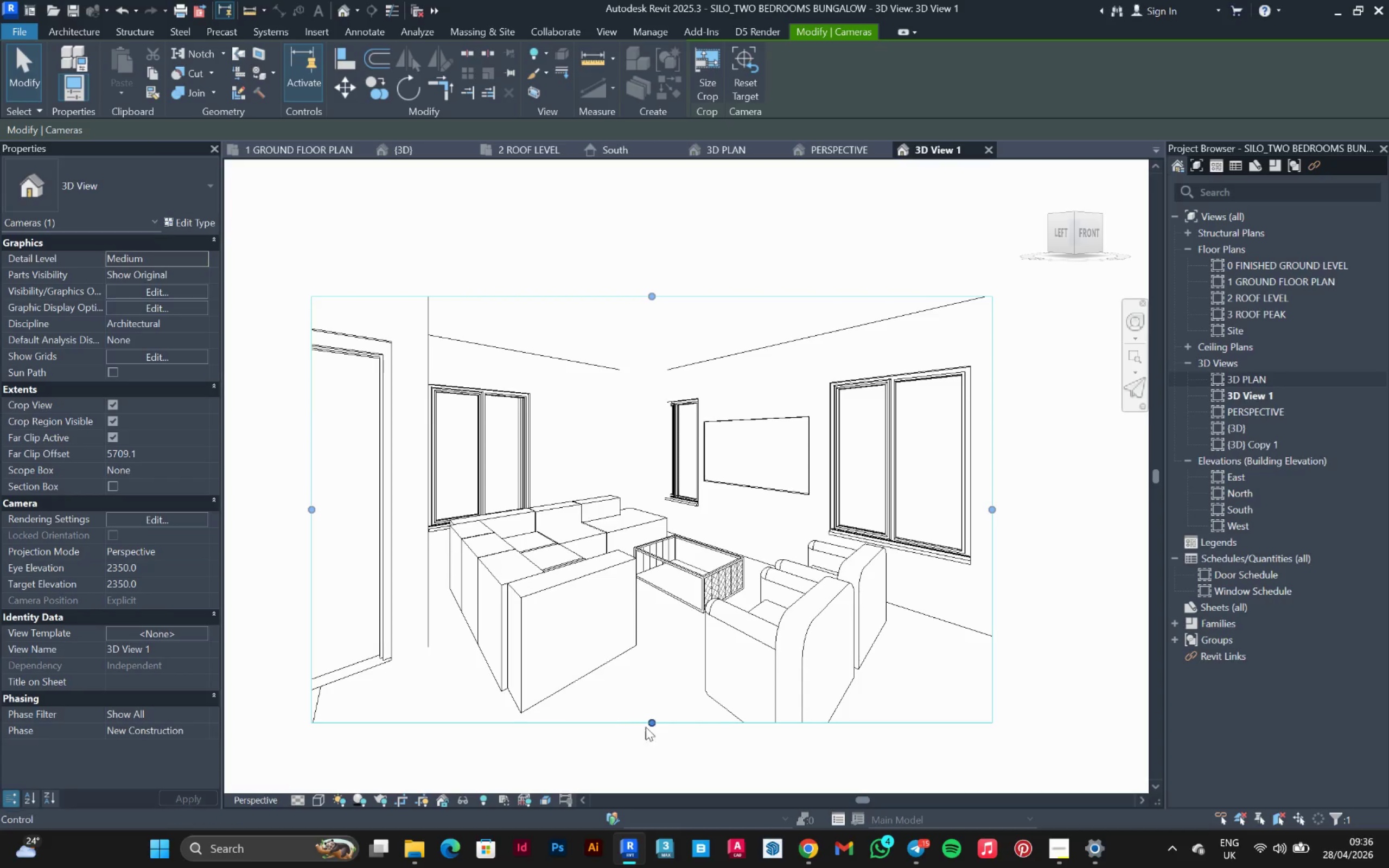 
left_click_drag(start_coordinate=[648, 720], to_coordinate=[658, 761])
 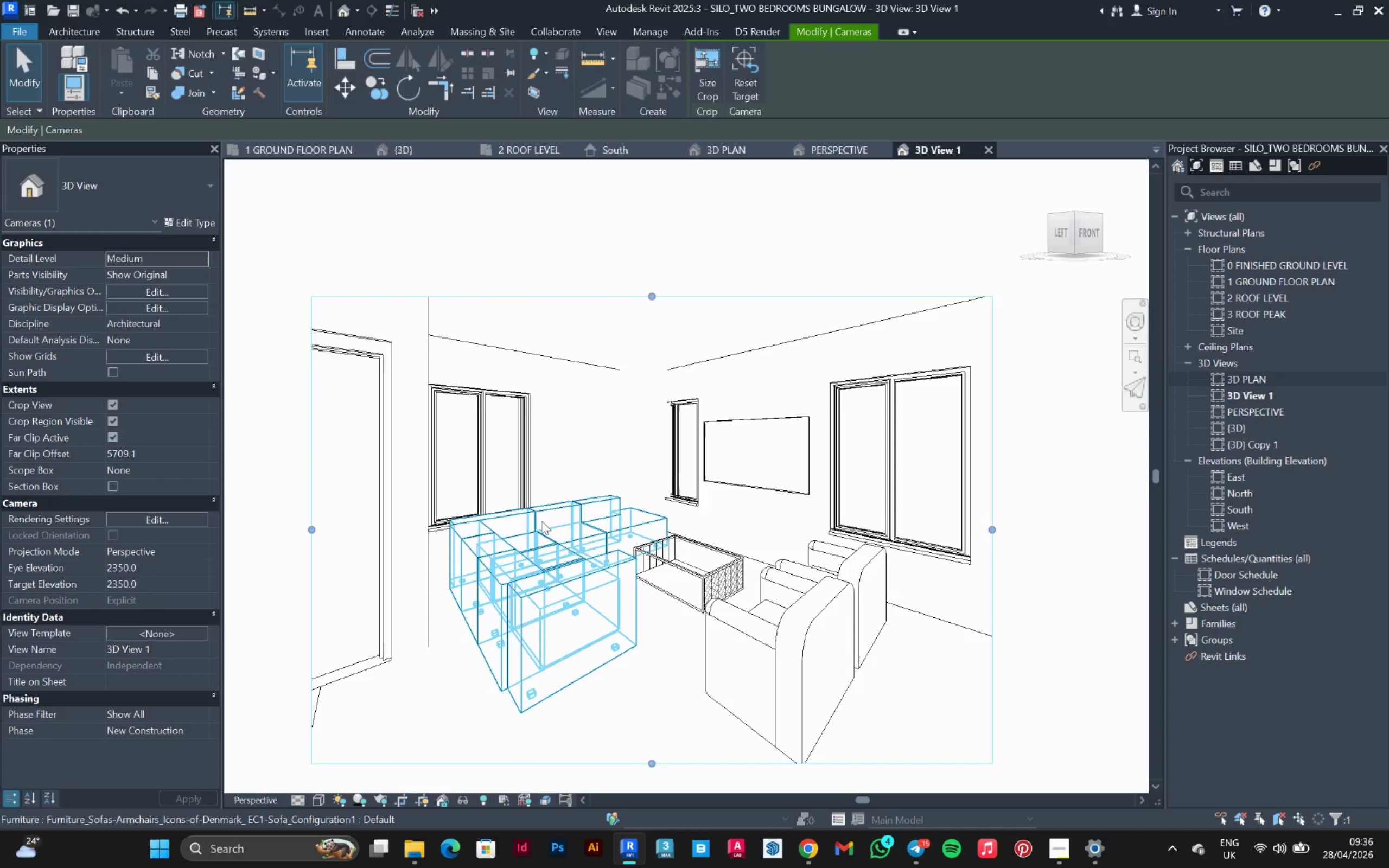 
scroll: coordinate [539, 514], scroll_direction: down, amount: 2.0
 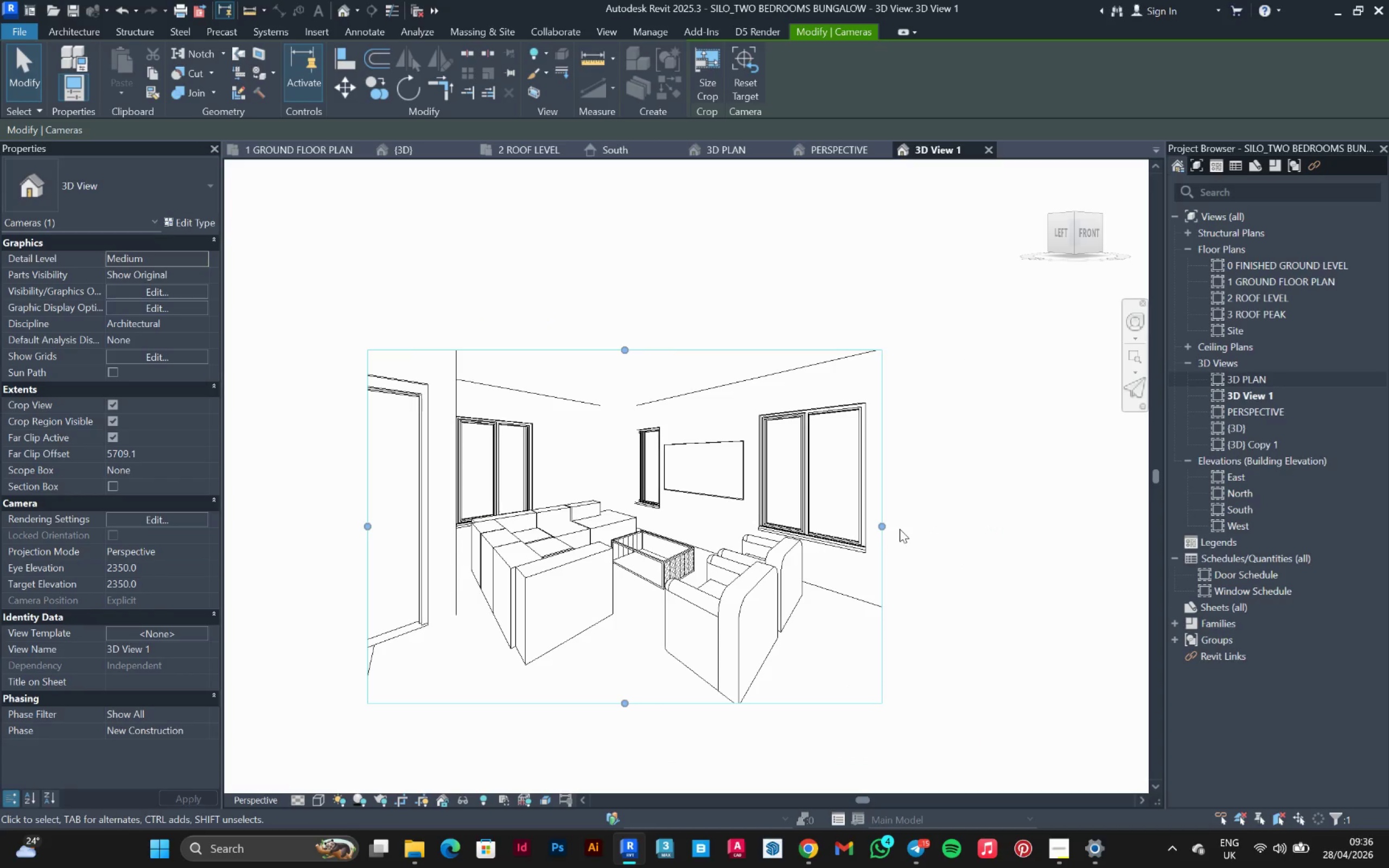 
left_click_drag(start_coordinate=[886, 525], to_coordinate=[966, 537])
 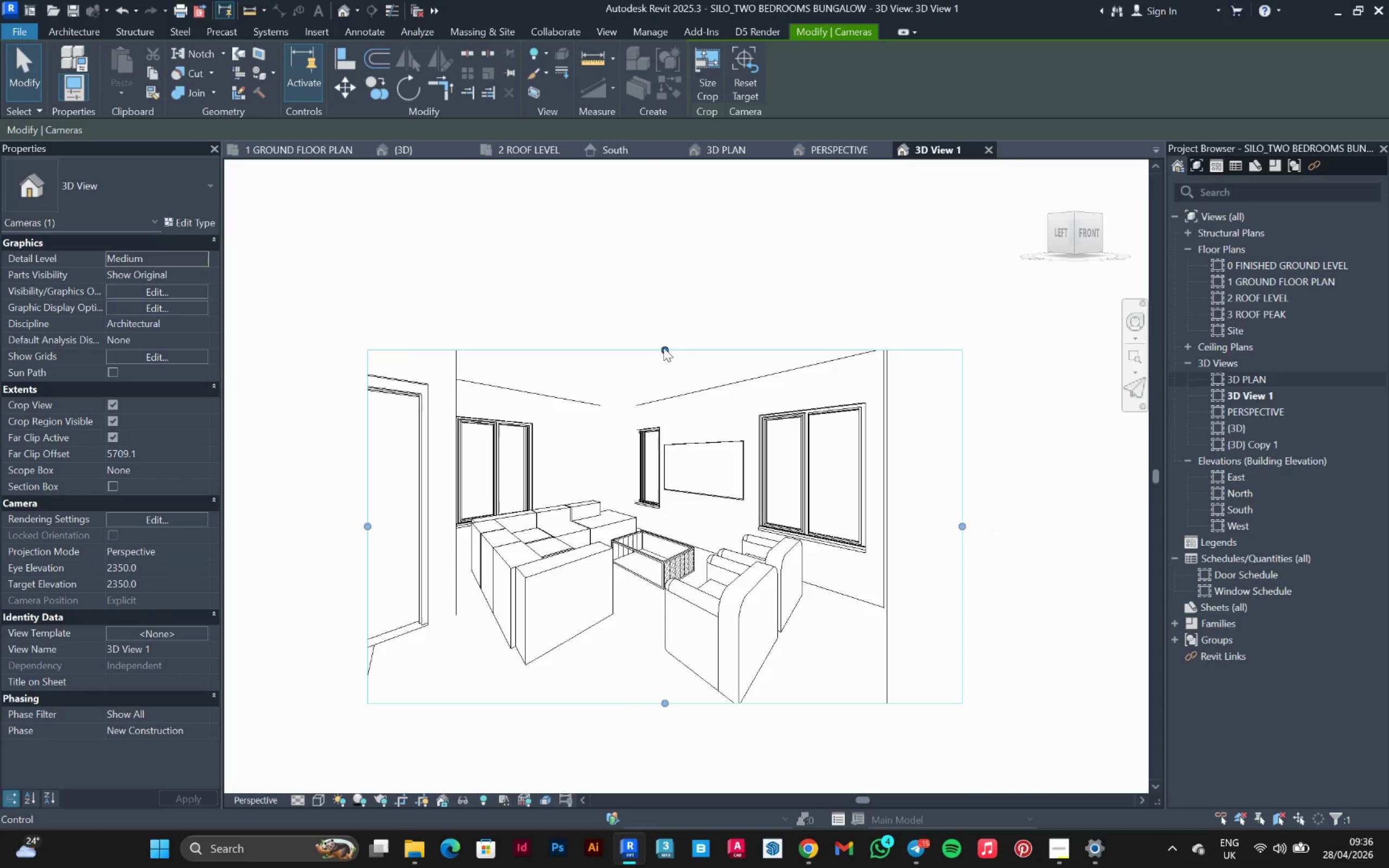 
left_click_drag(start_coordinate=[664, 348], to_coordinate=[674, 237])
 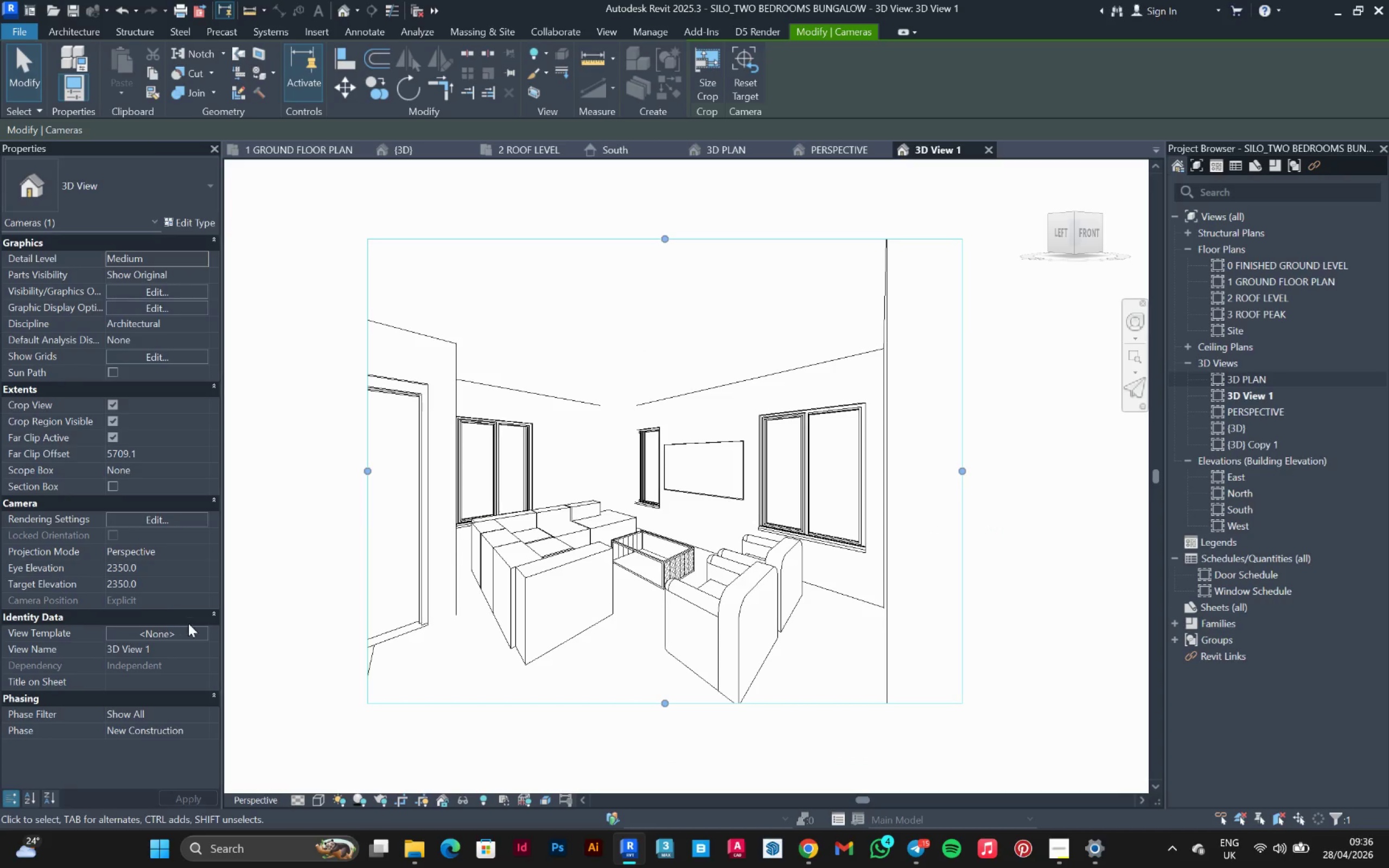 
left_click([322, 801])
 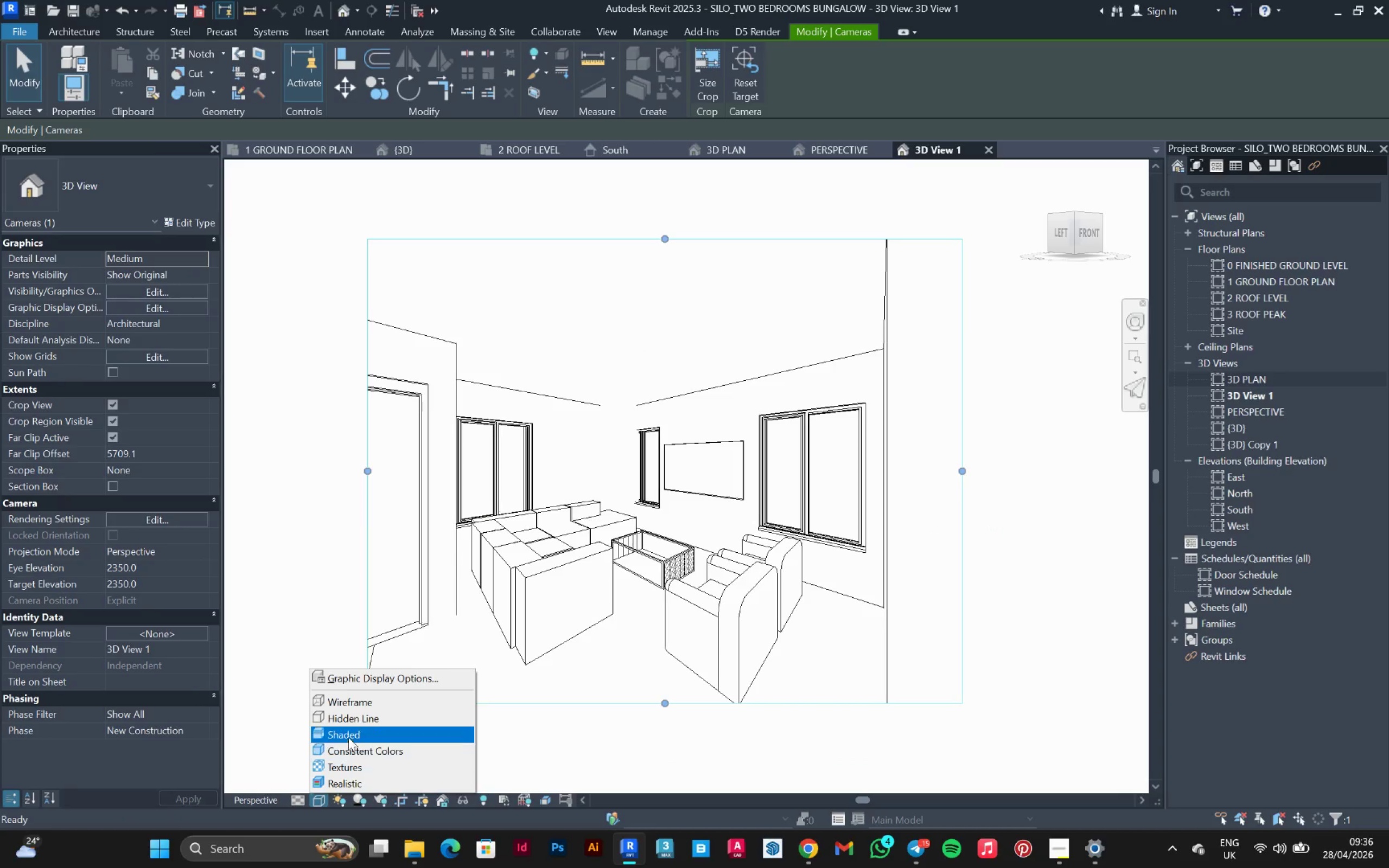 
left_click([350, 735])
 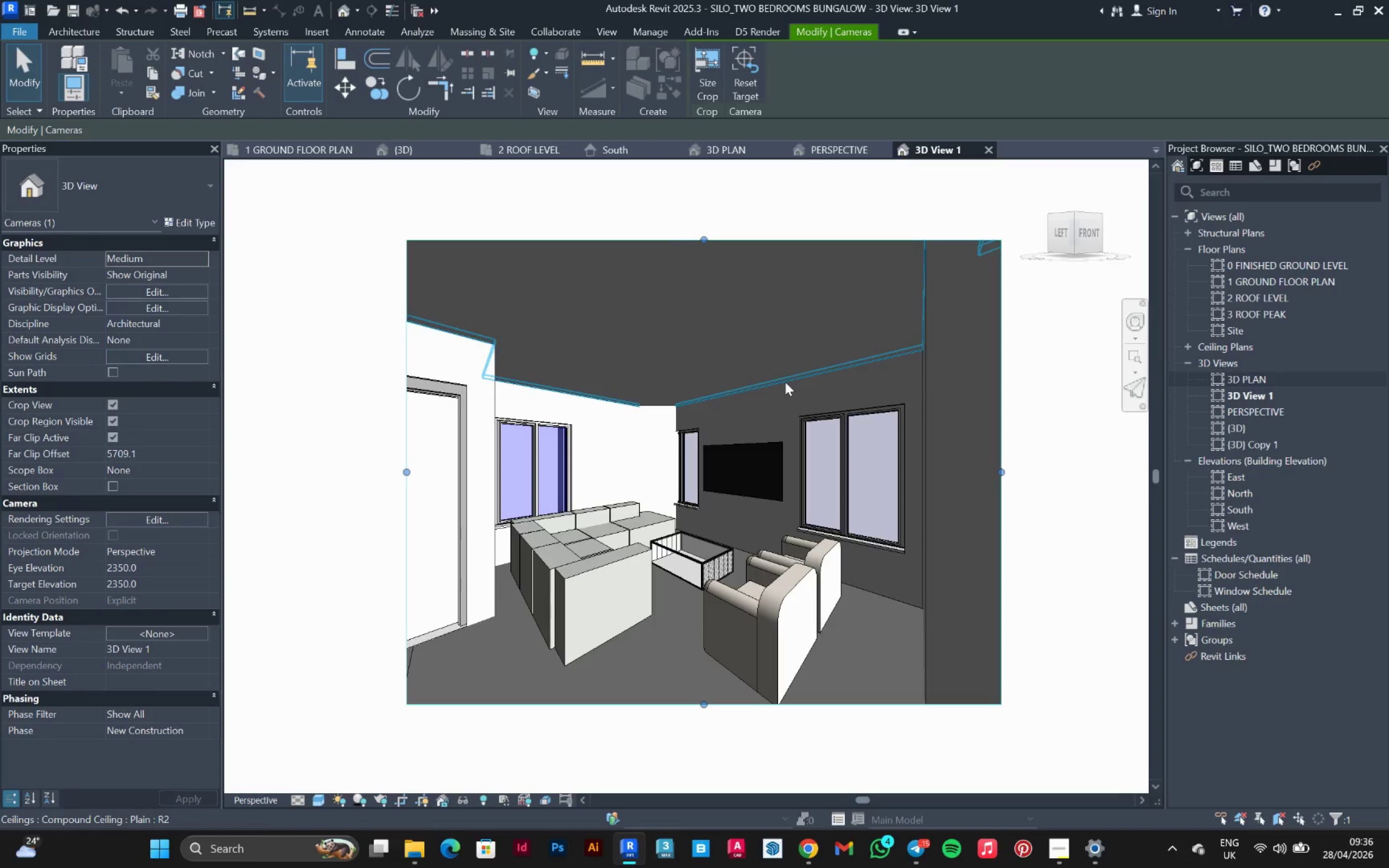 
wait(6.5)
 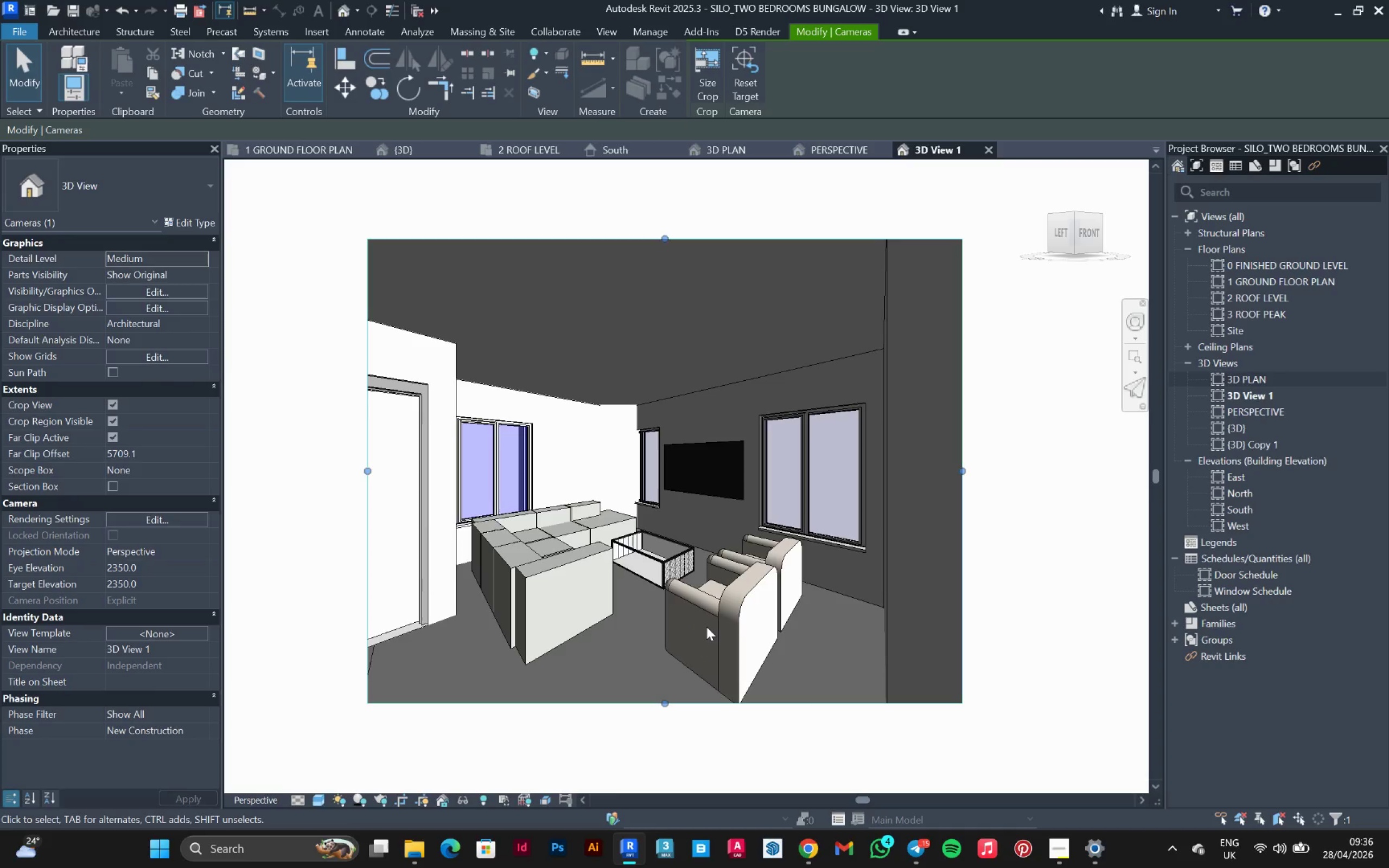 
left_click([1265, 397])
 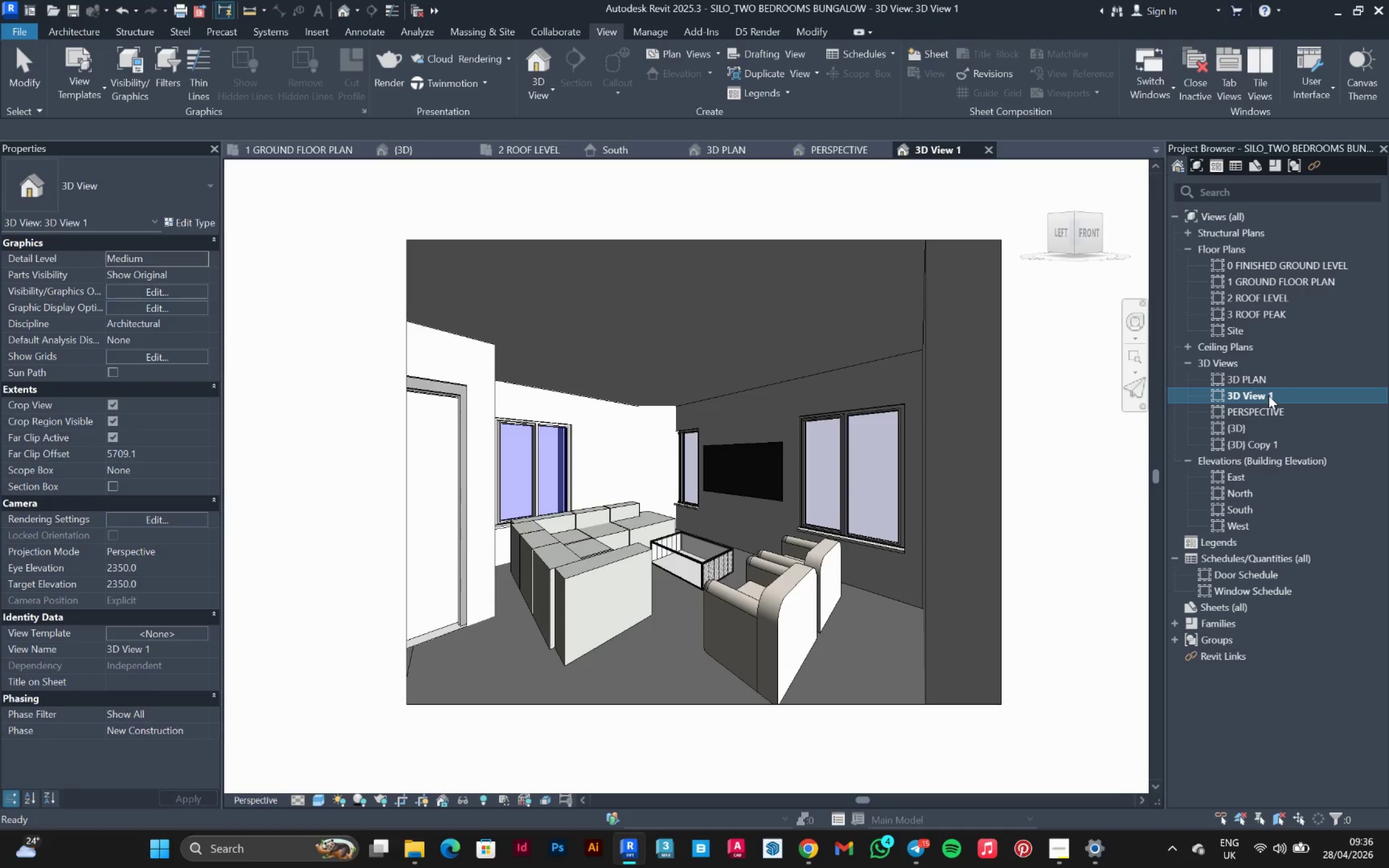 
left_click([1269, 395])
 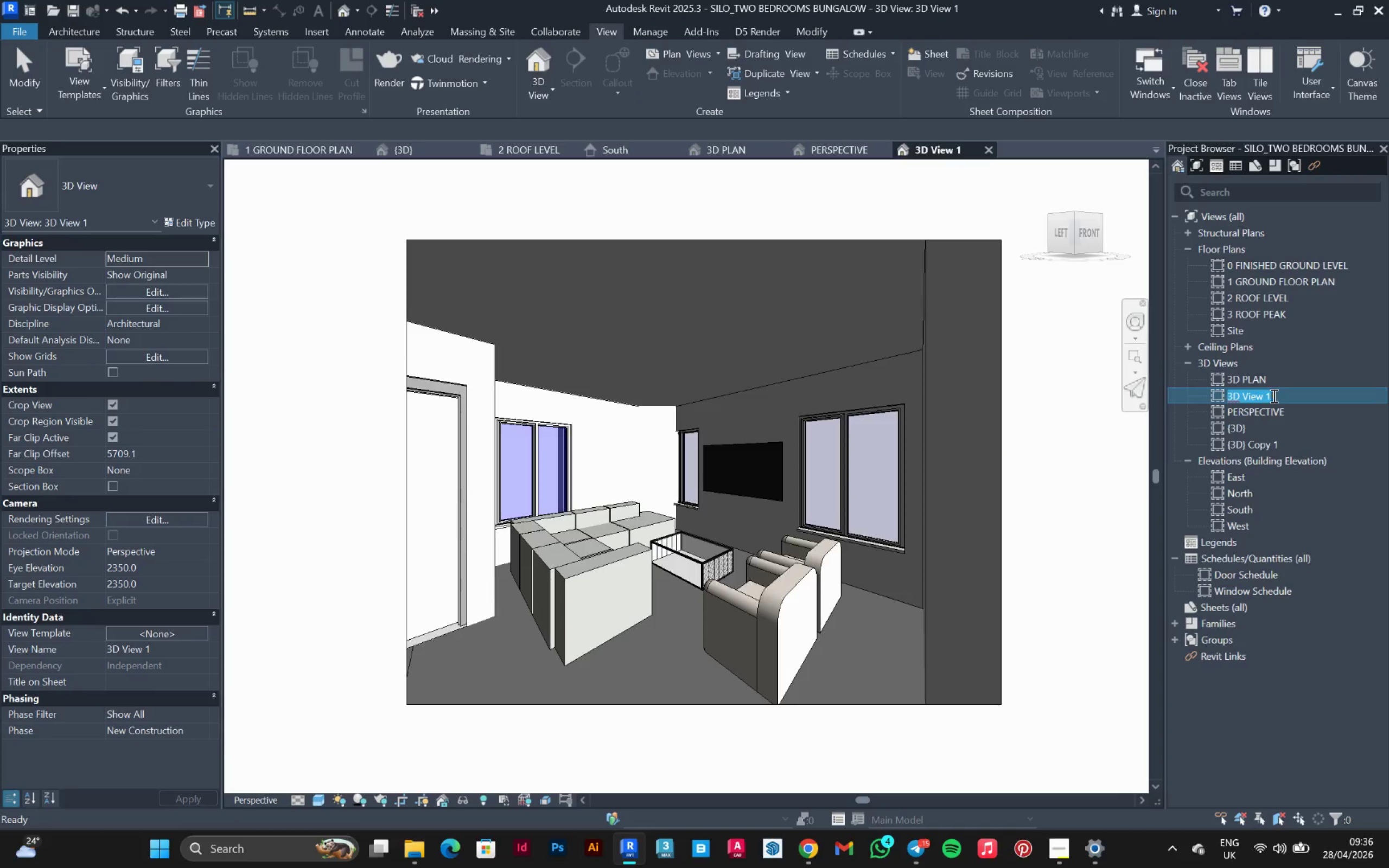 
left_click([1274, 395])
 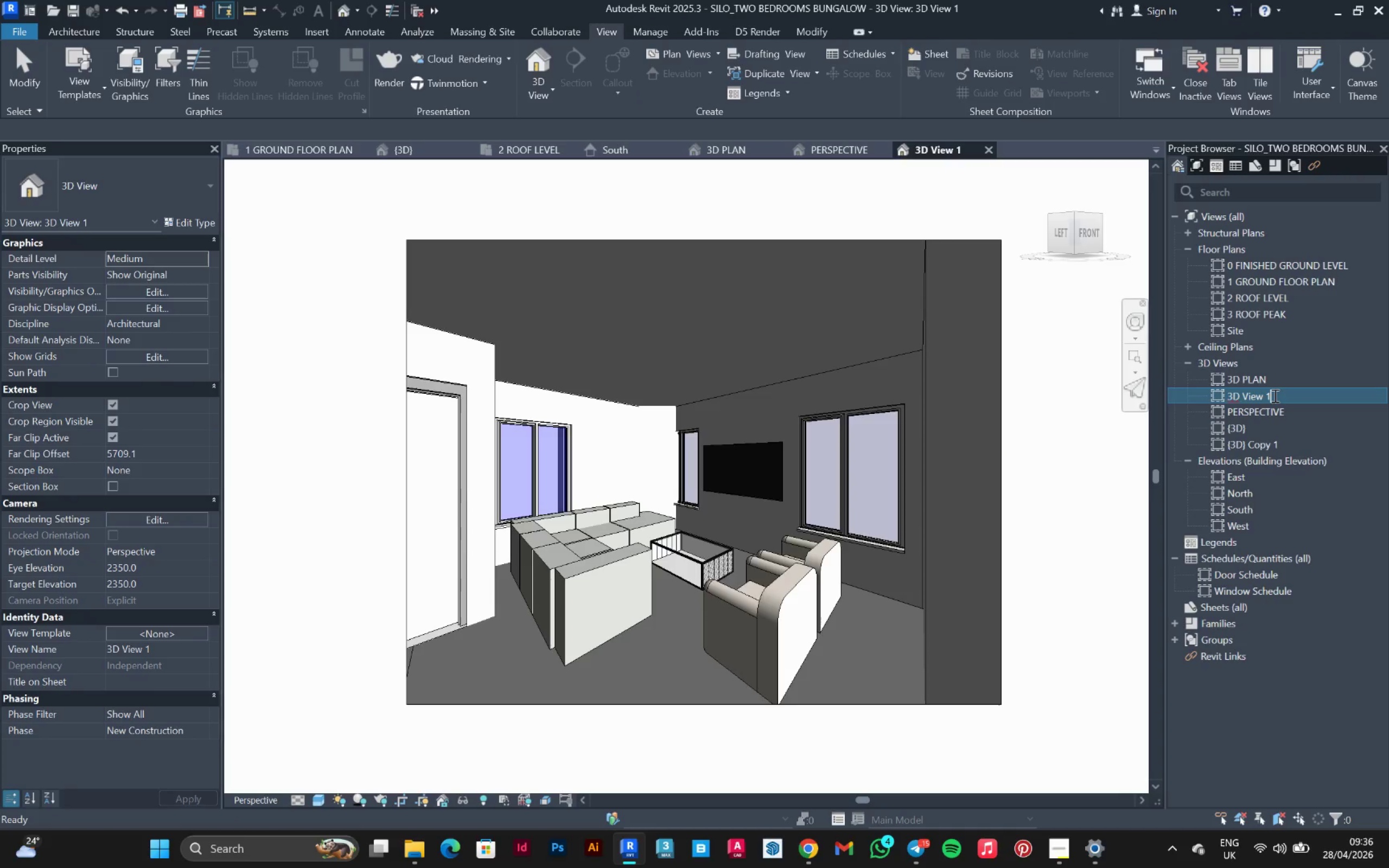 
left_click_drag(start_coordinate=[1274, 395], to_coordinate=[1219, 407])
 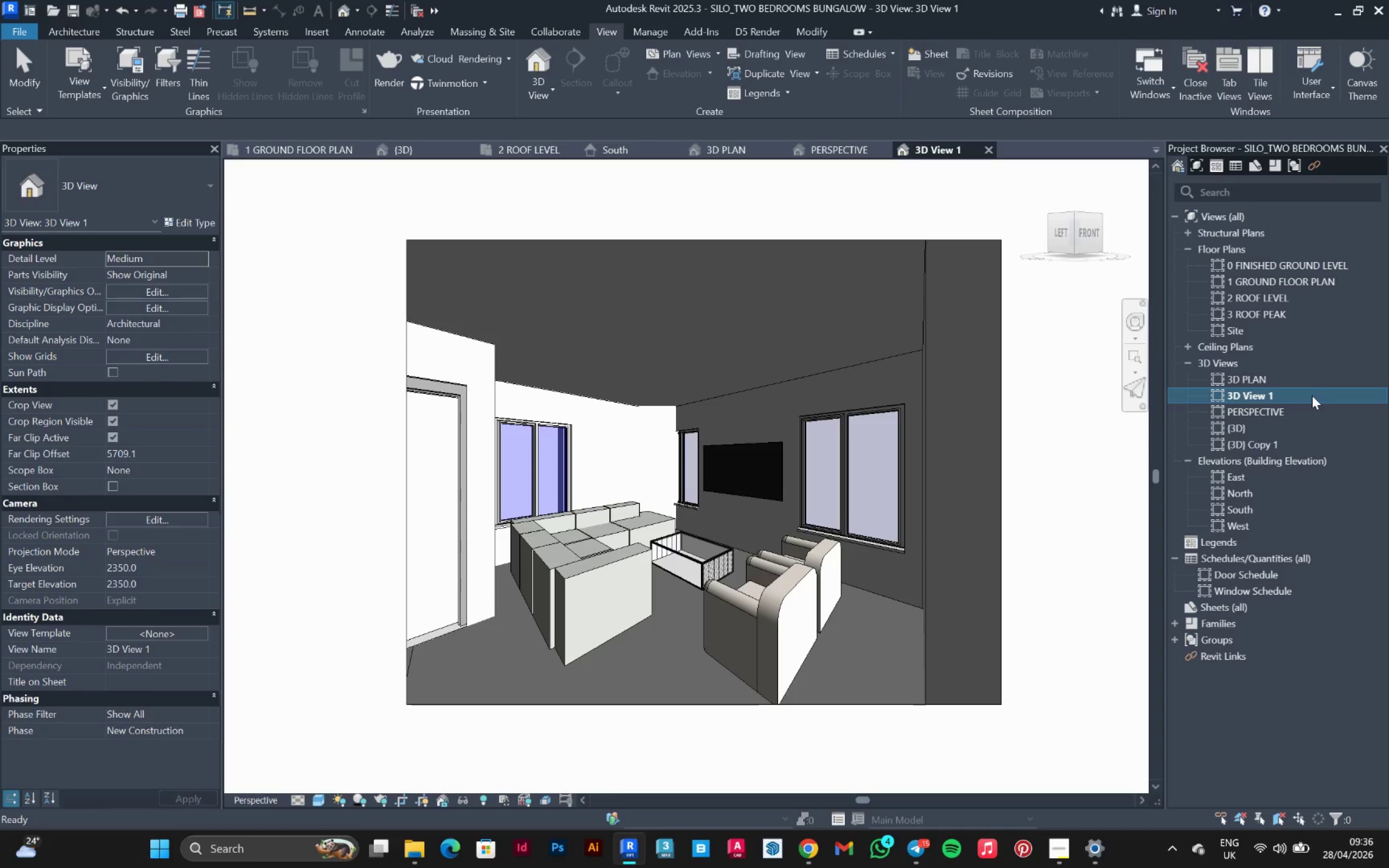 
type(inter)
 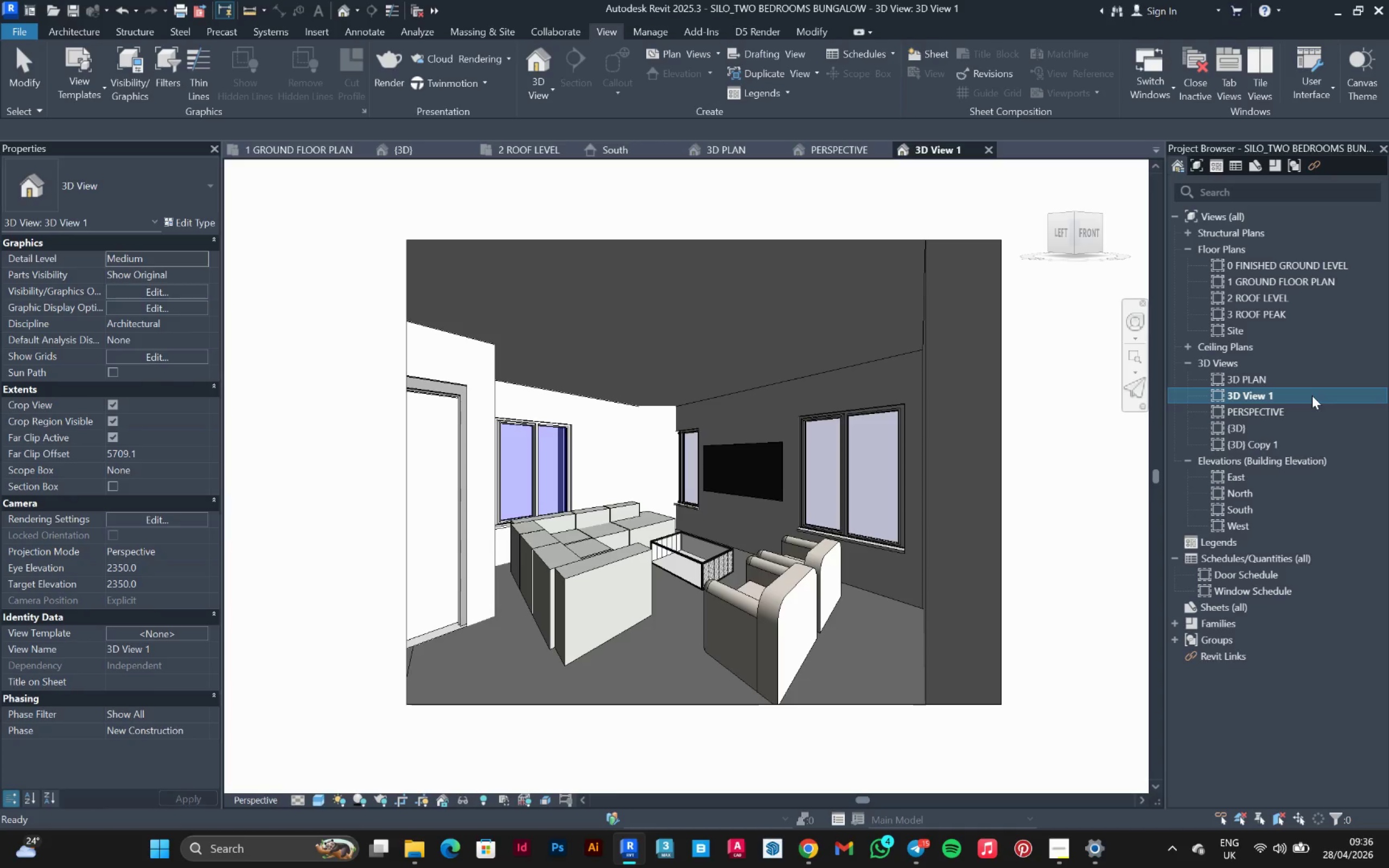 
left_click([1312, 395])
 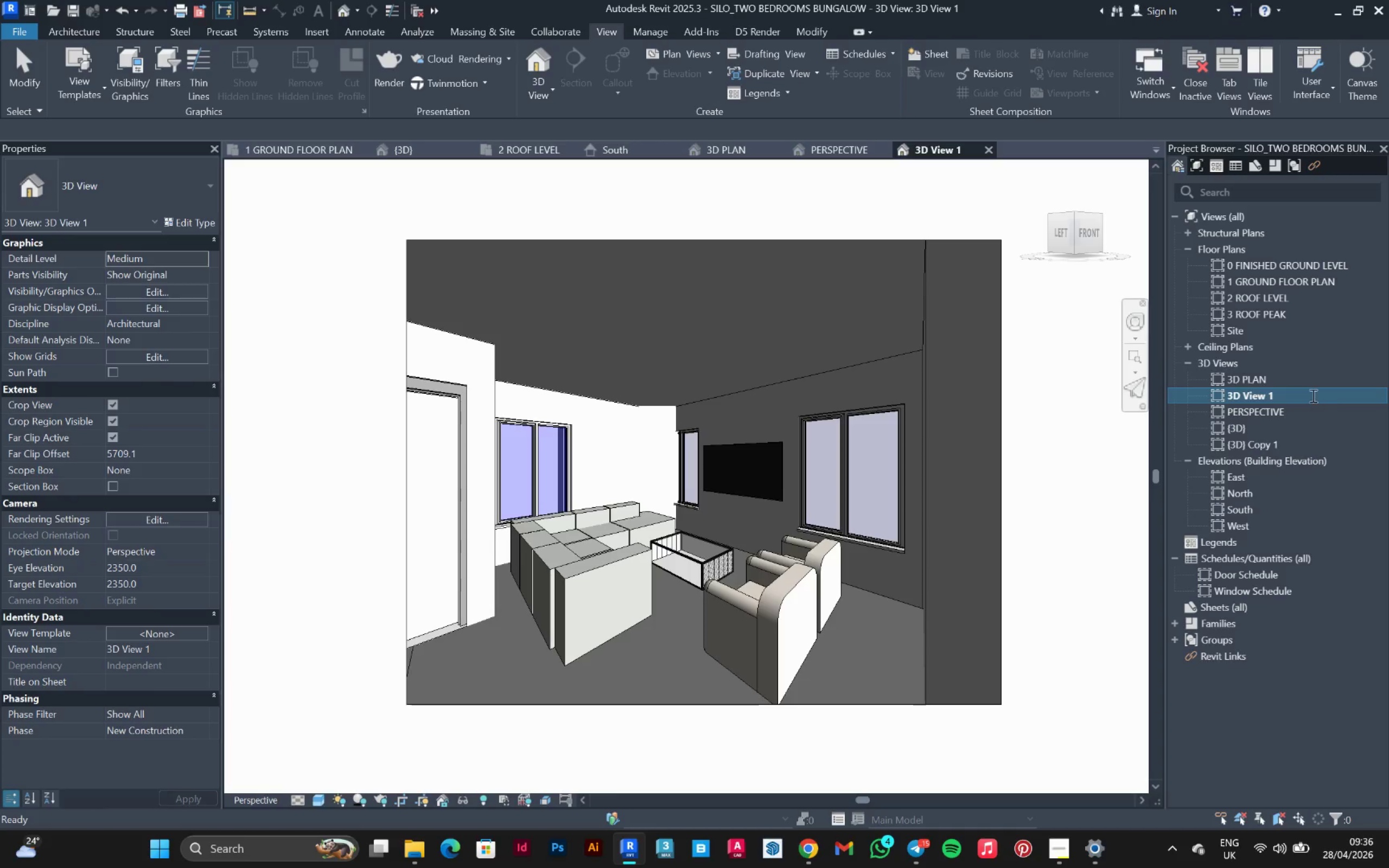 
left_click([1312, 395])
 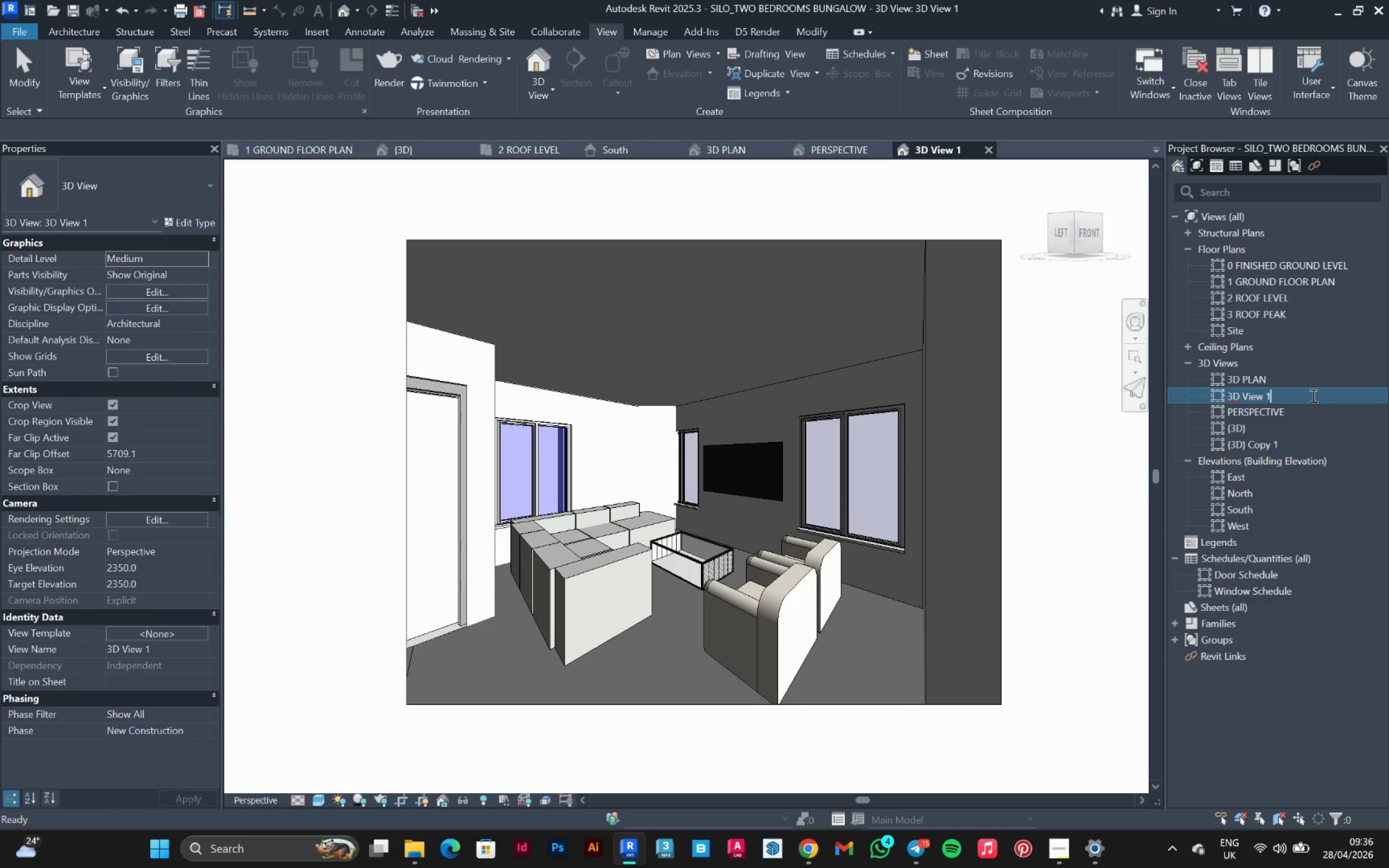 
double_click([1312, 395])
 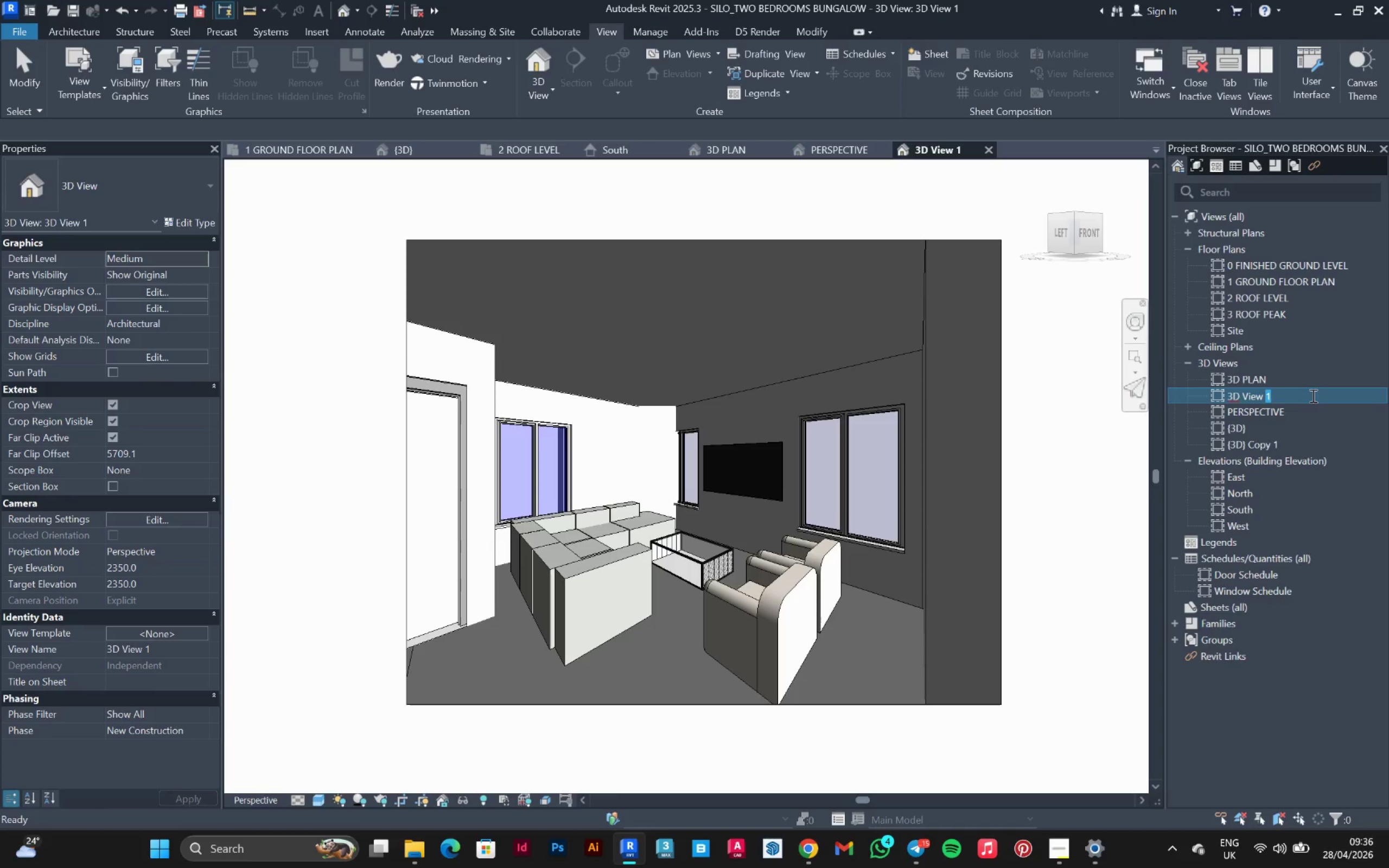 
triple_click([1312, 395])
 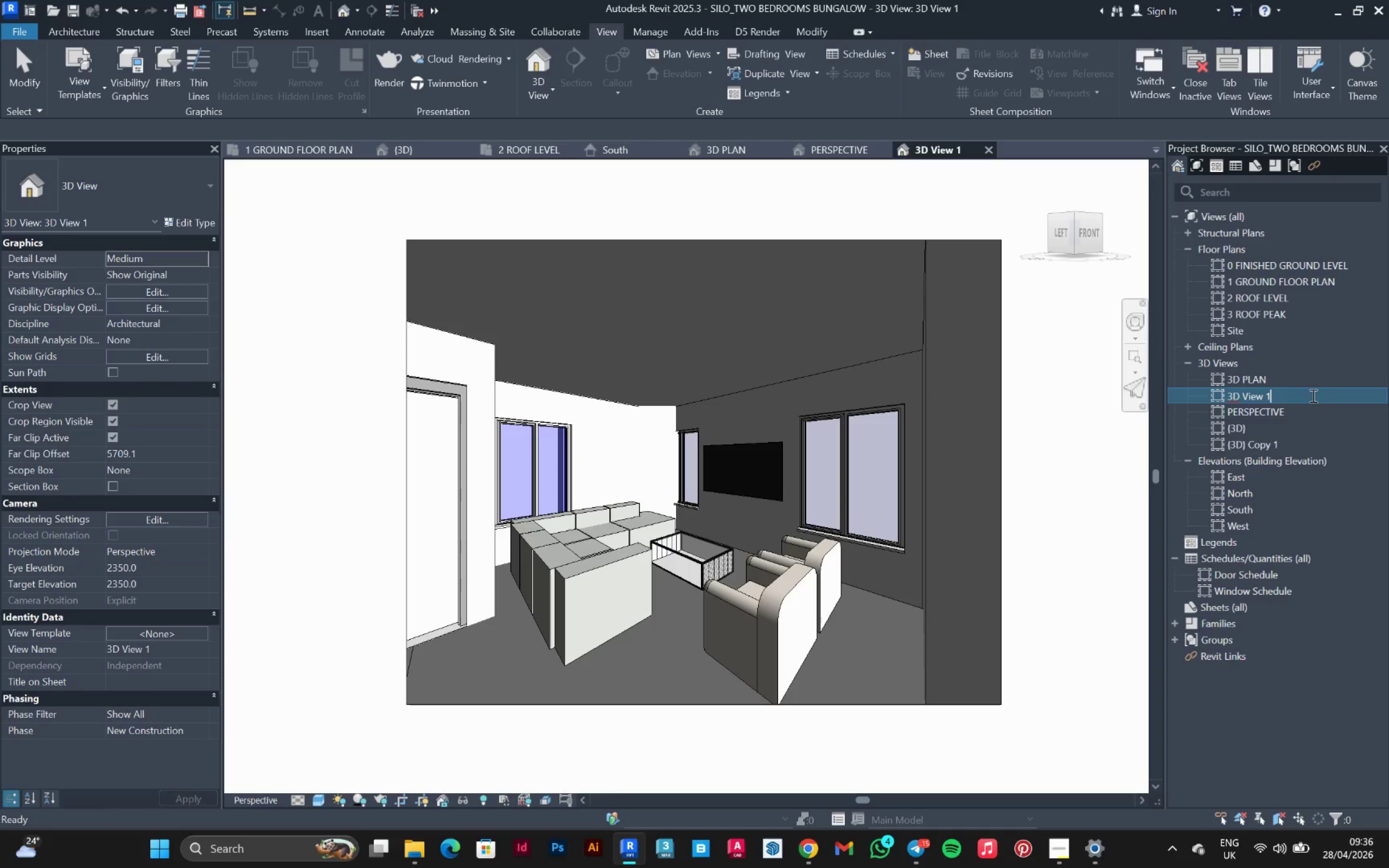 
left_click_drag(start_coordinate=[1312, 394], to_coordinate=[1208, 407])
 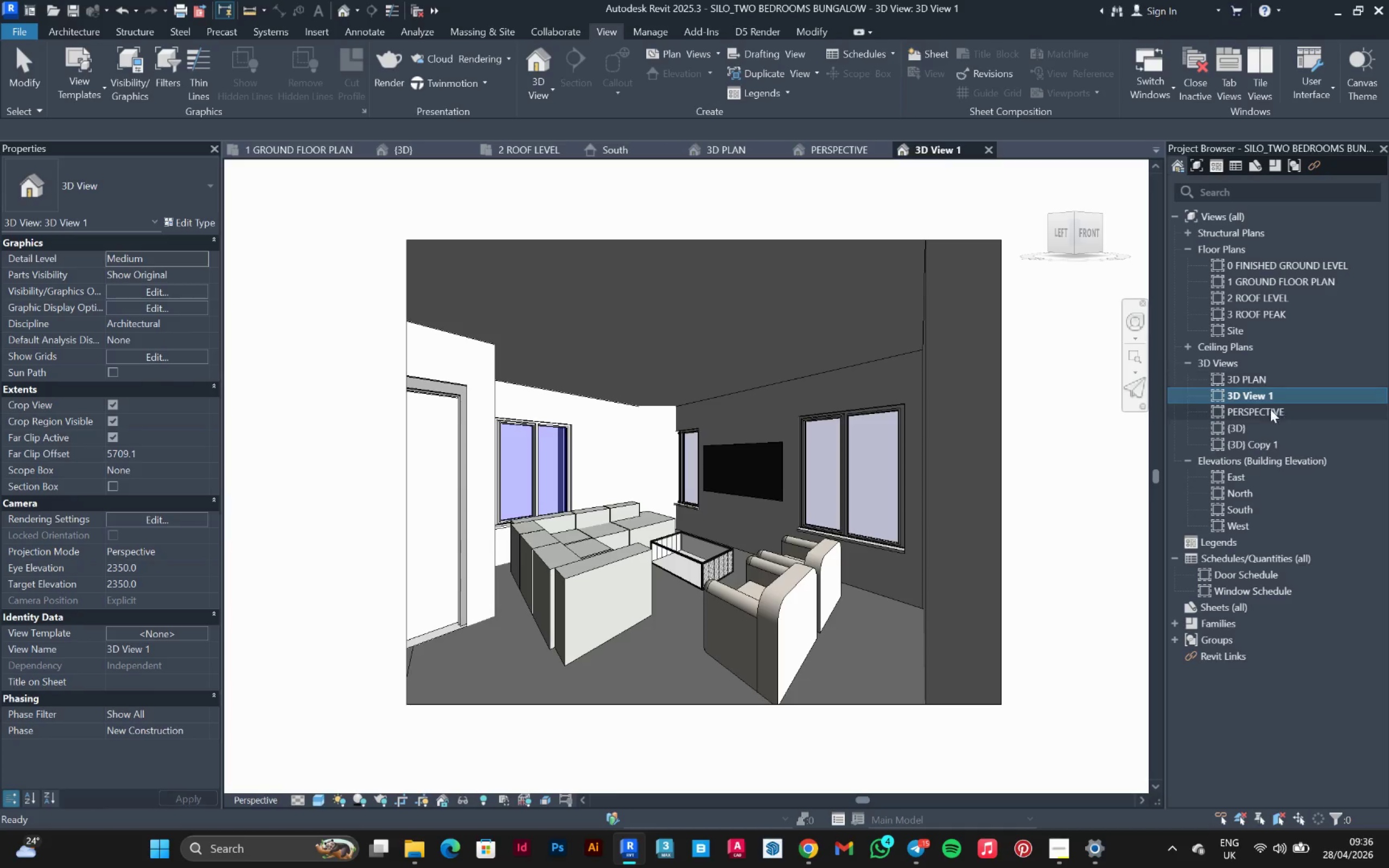 
left_click([1267, 391])
 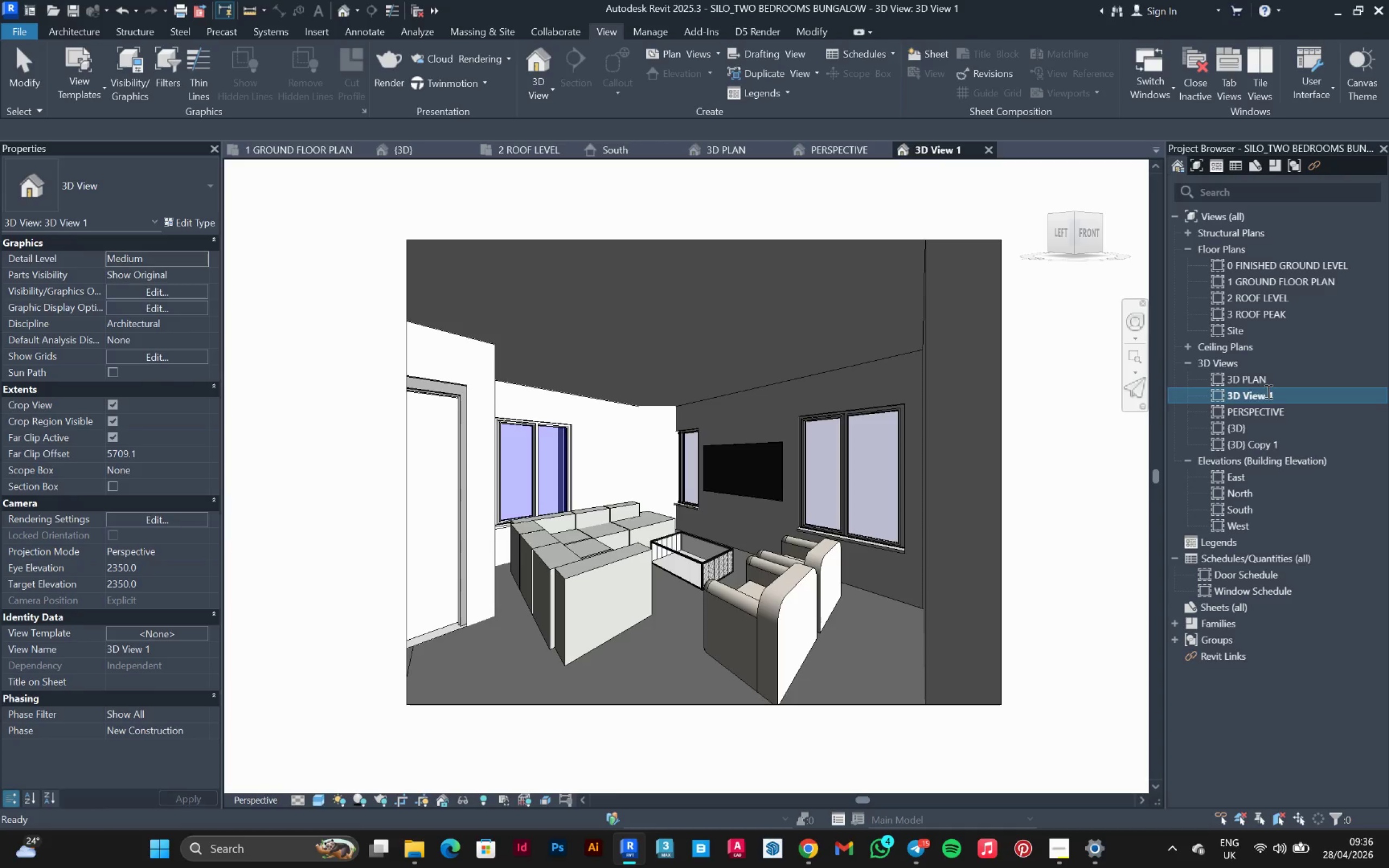 
left_click([1267, 391])
 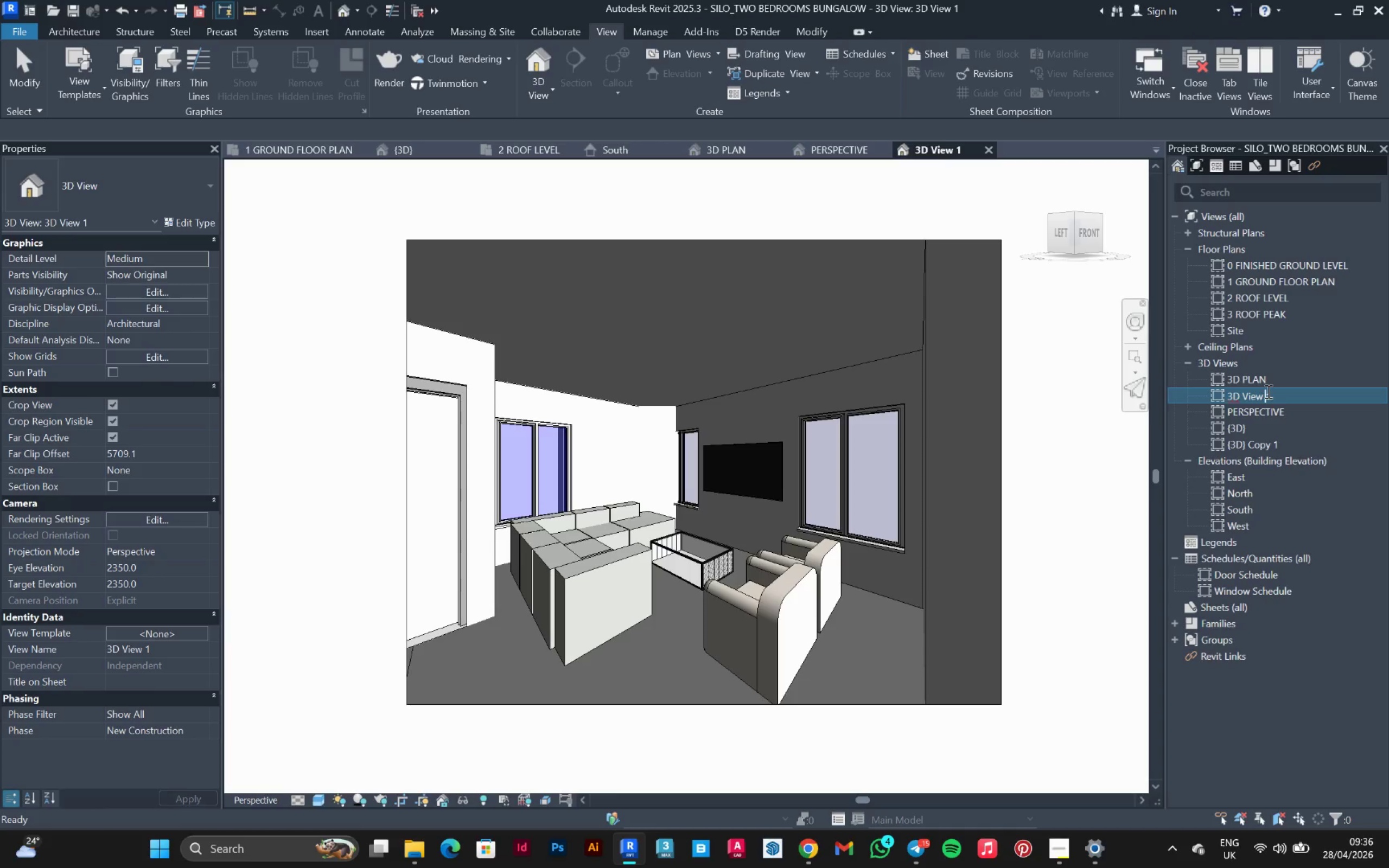 
double_click([1267, 391])
 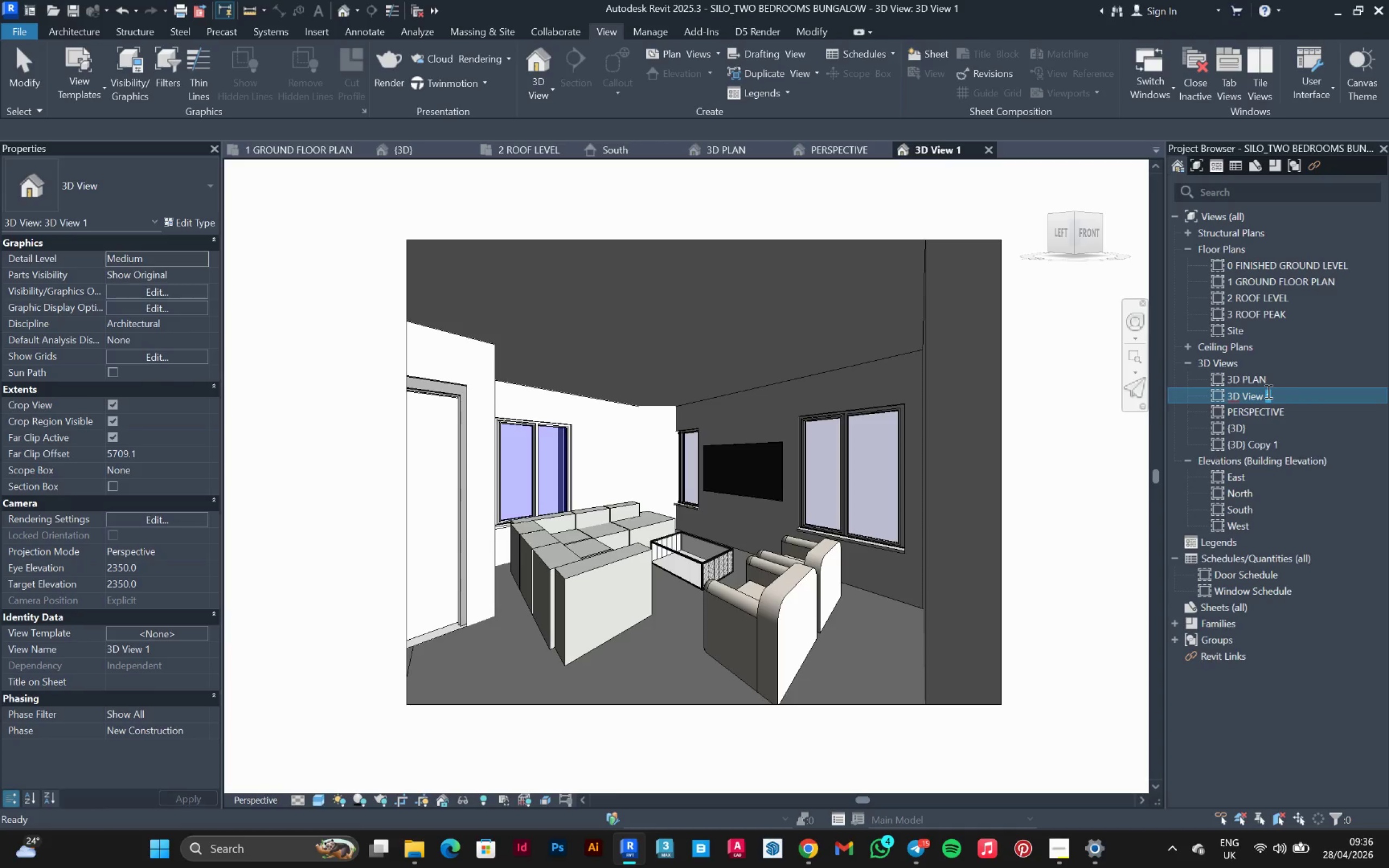 
triple_click([1267, 391])
 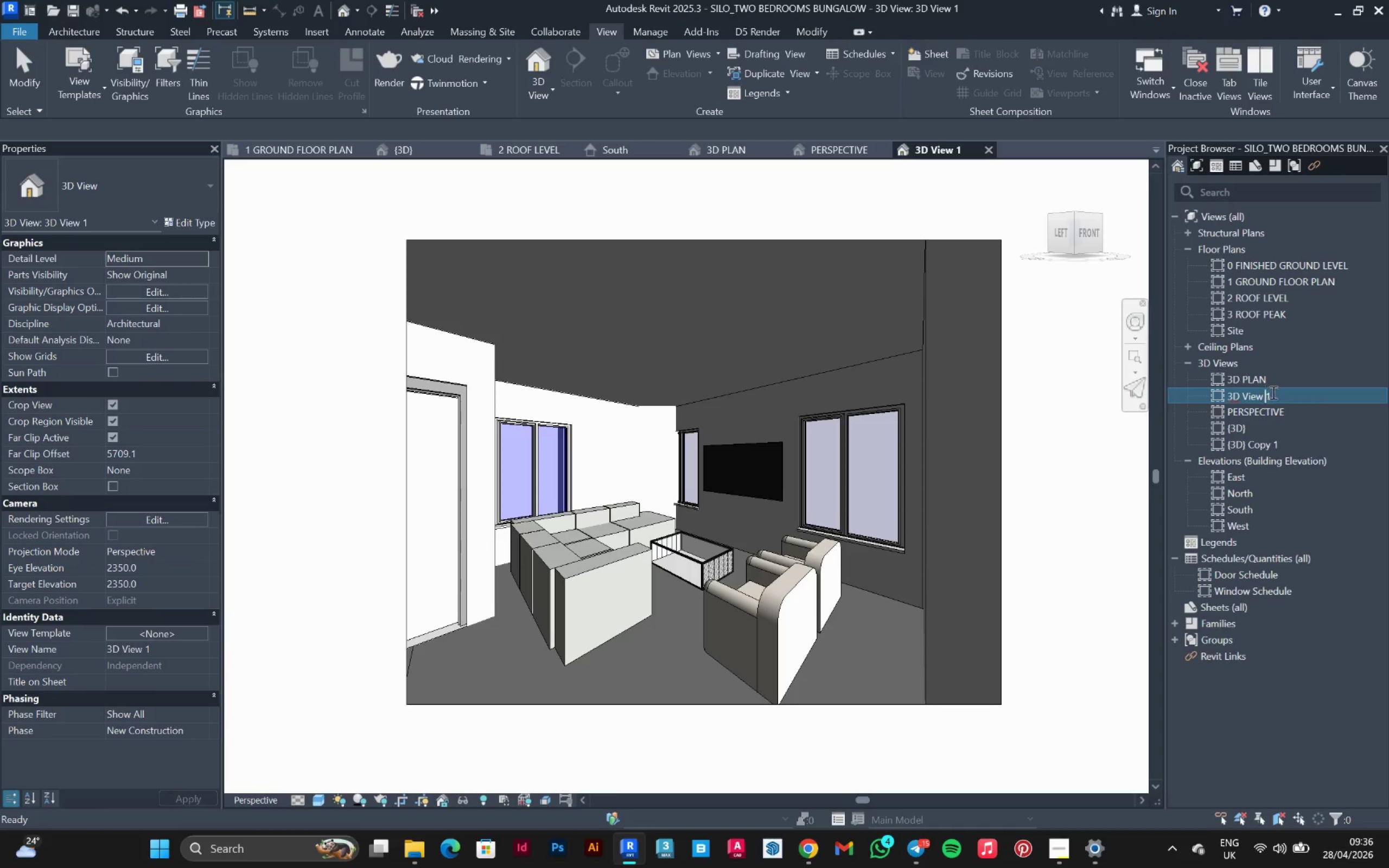 
left_click_drag(start_coordinate=[1276, 393], to_coordinate=[1201, 400])
 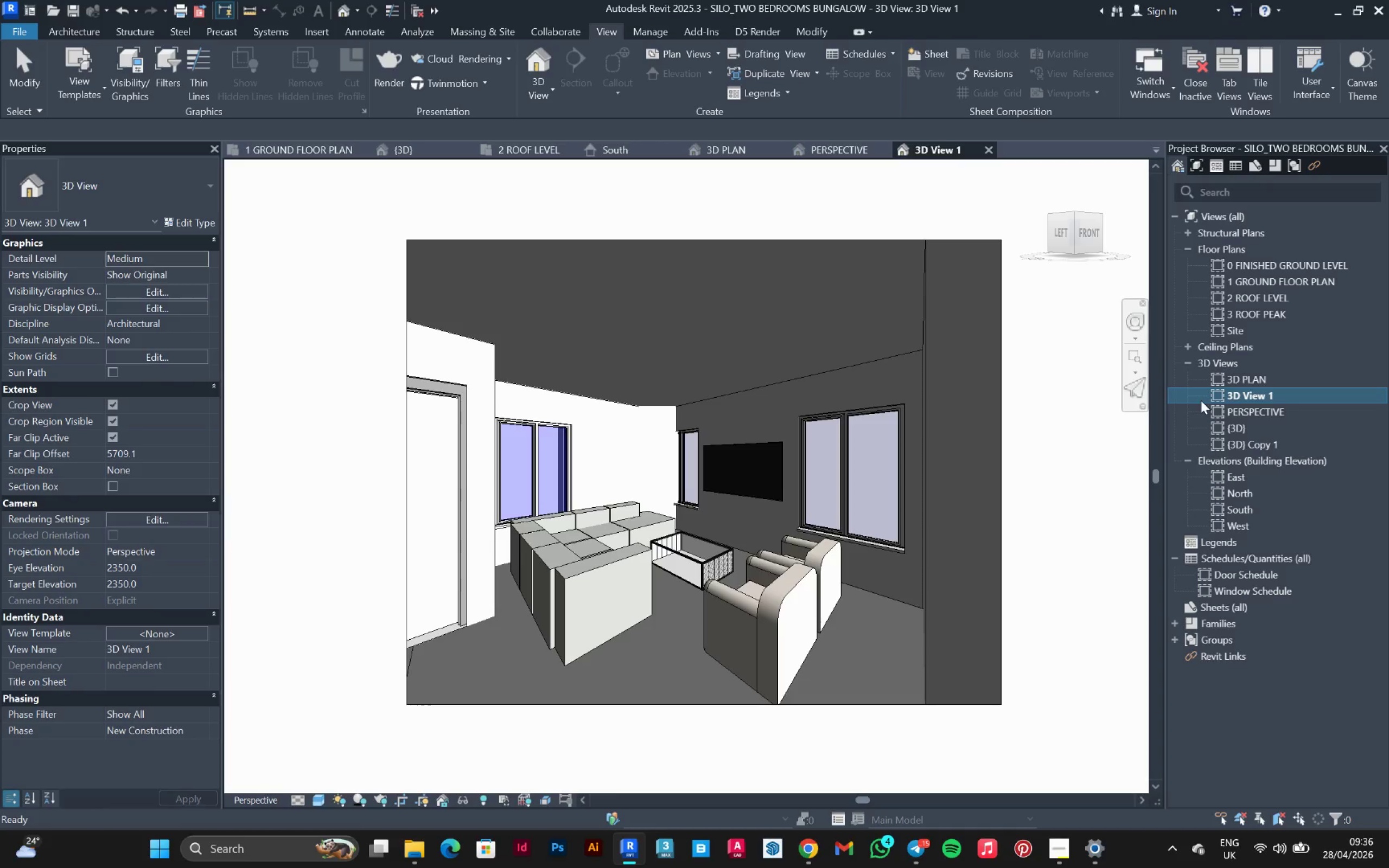 
type(iinter)
 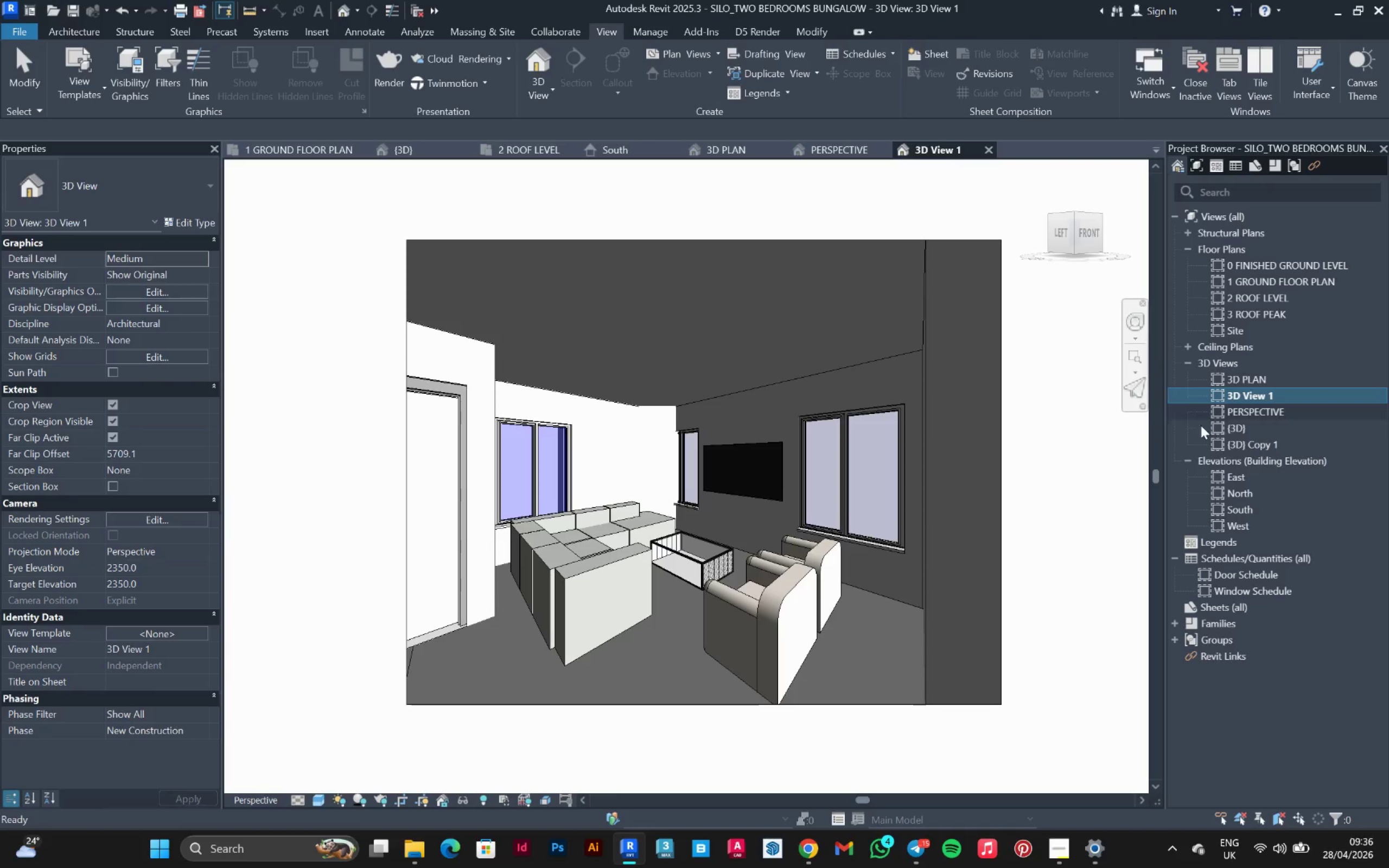 
left_click([1096, 481])
 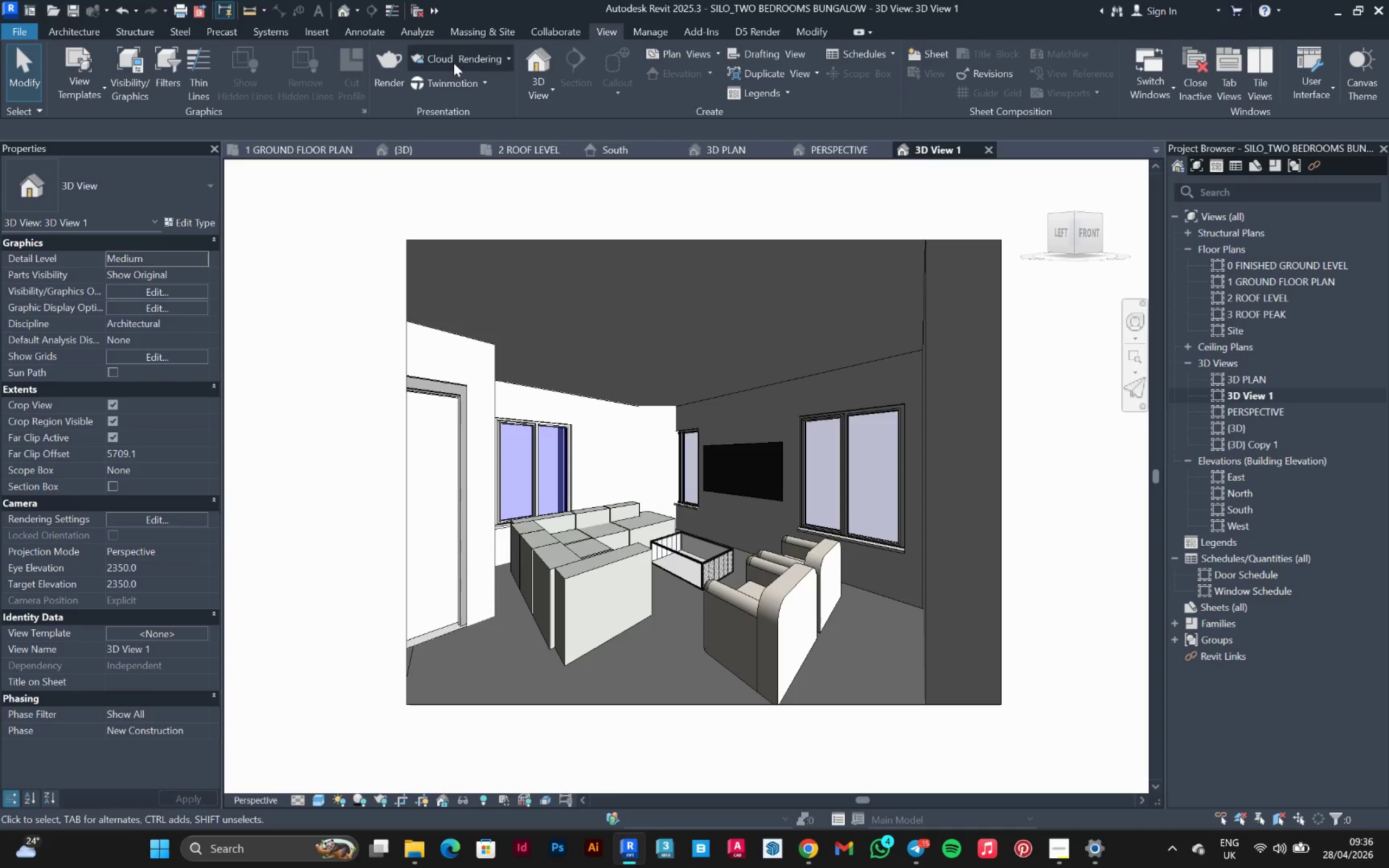 
left_click([391, 69])
 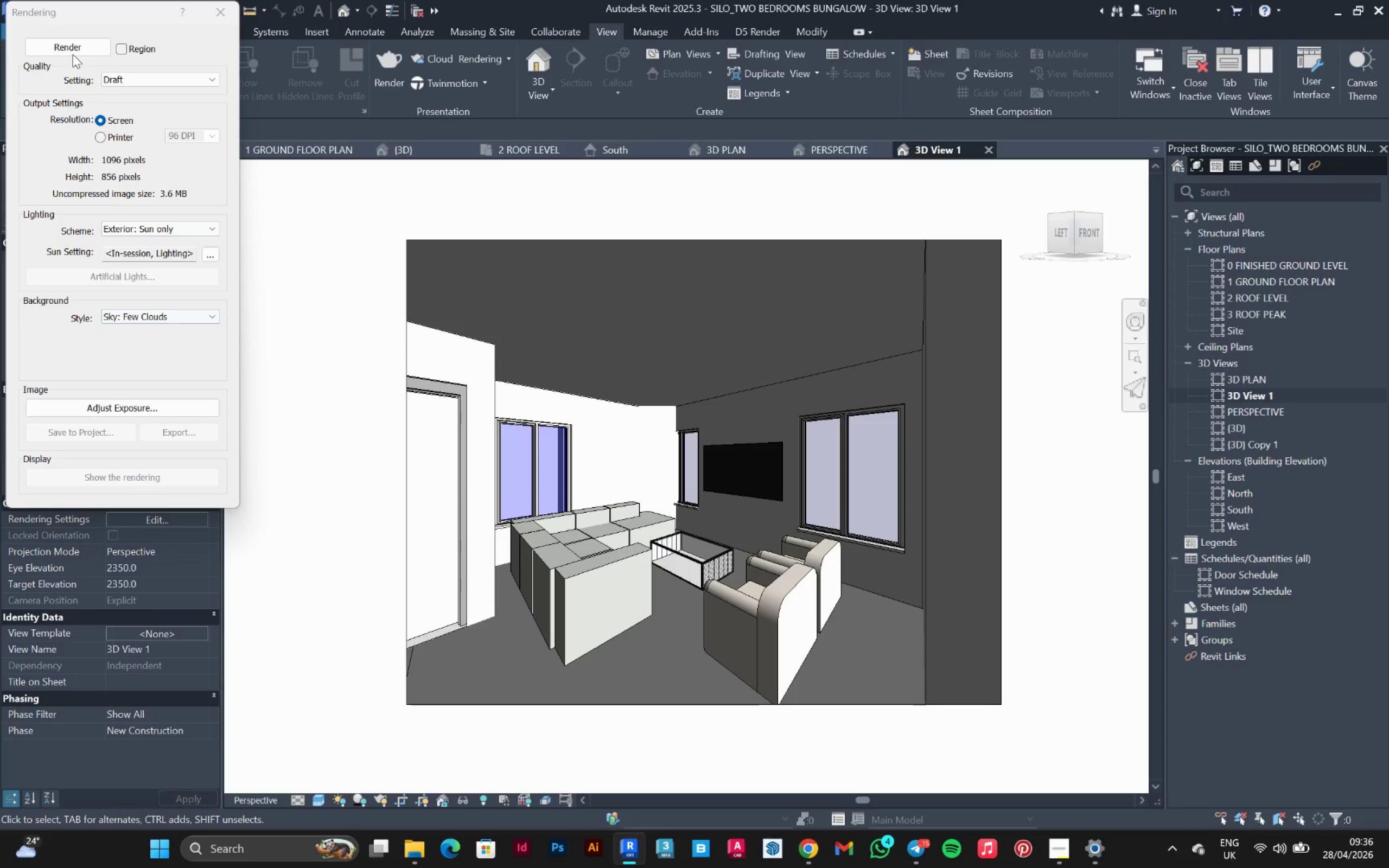 
left_click([174, 76])
 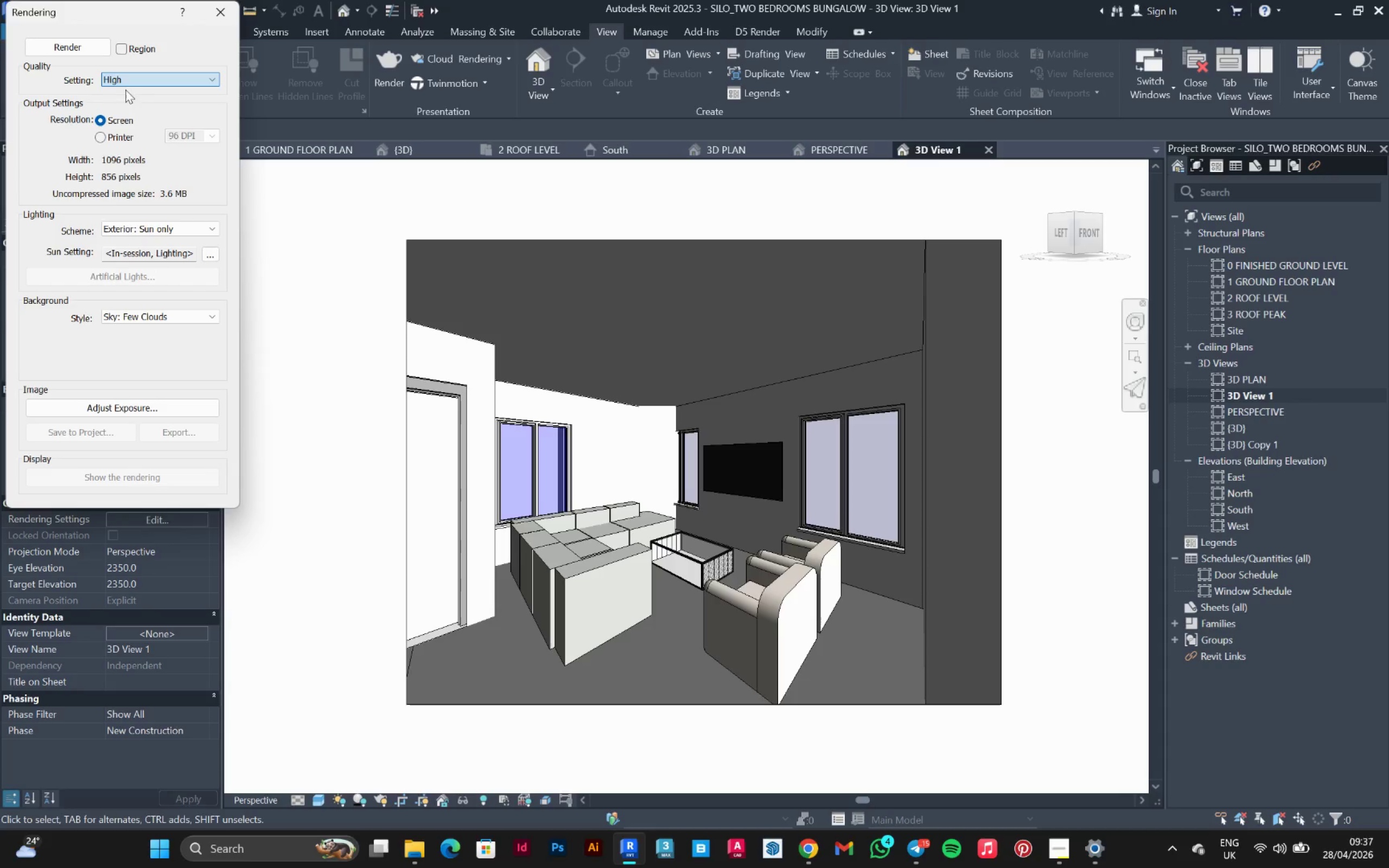 
left_click([84, 44])
 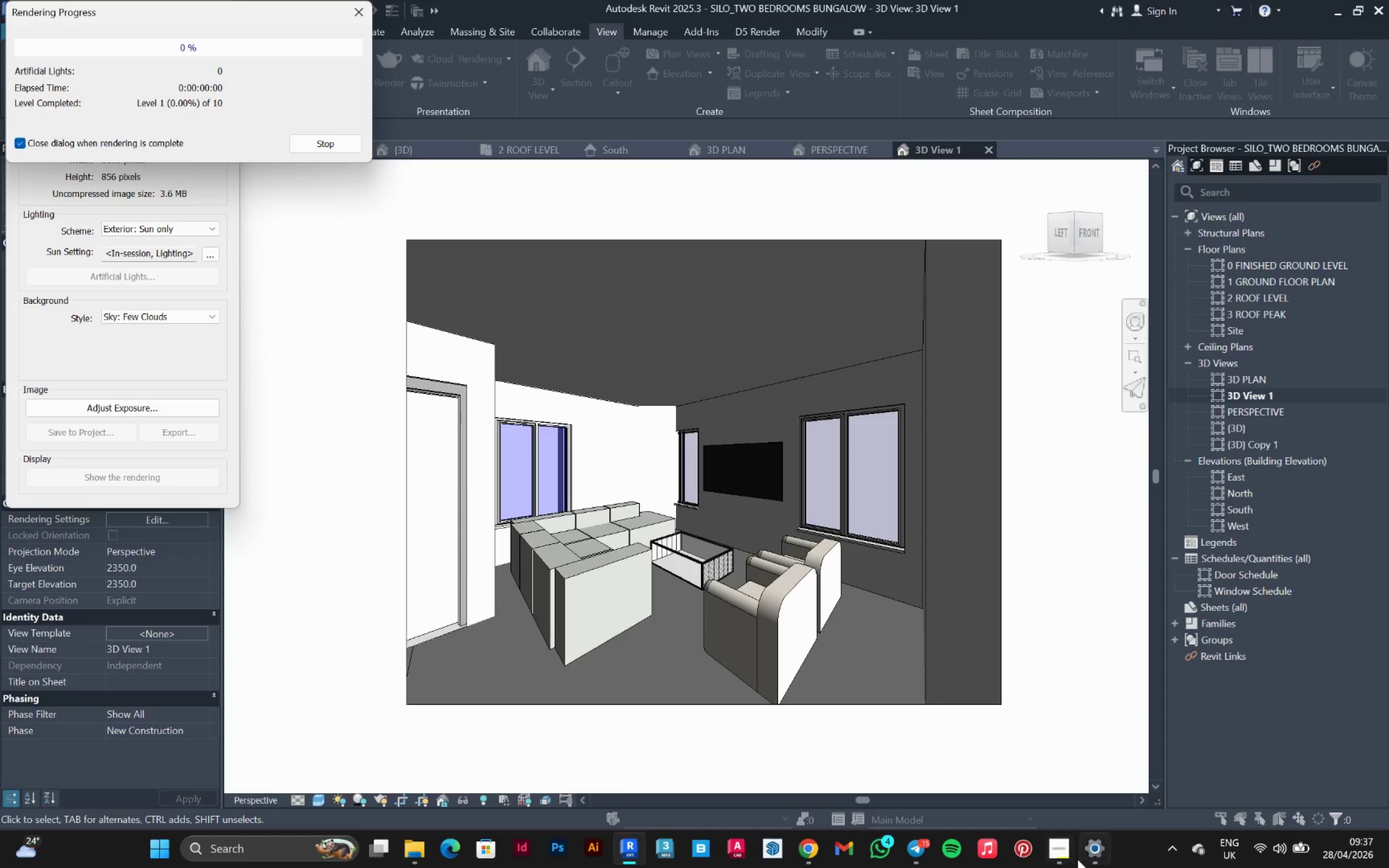 
left_click([1067, 854])